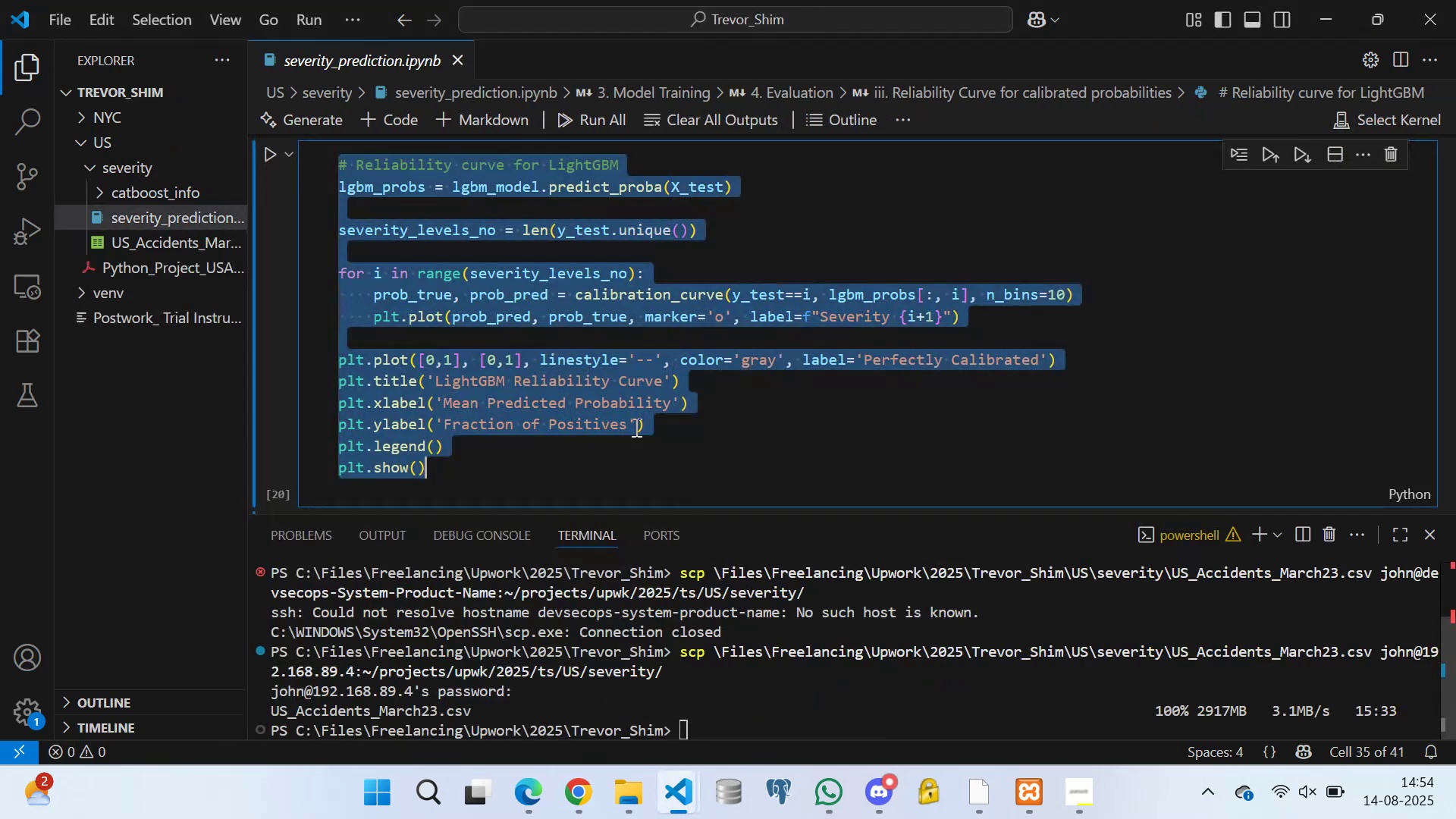 
scroll: coordinate [450, 335], scroll_direction: down, amount: 22.0
 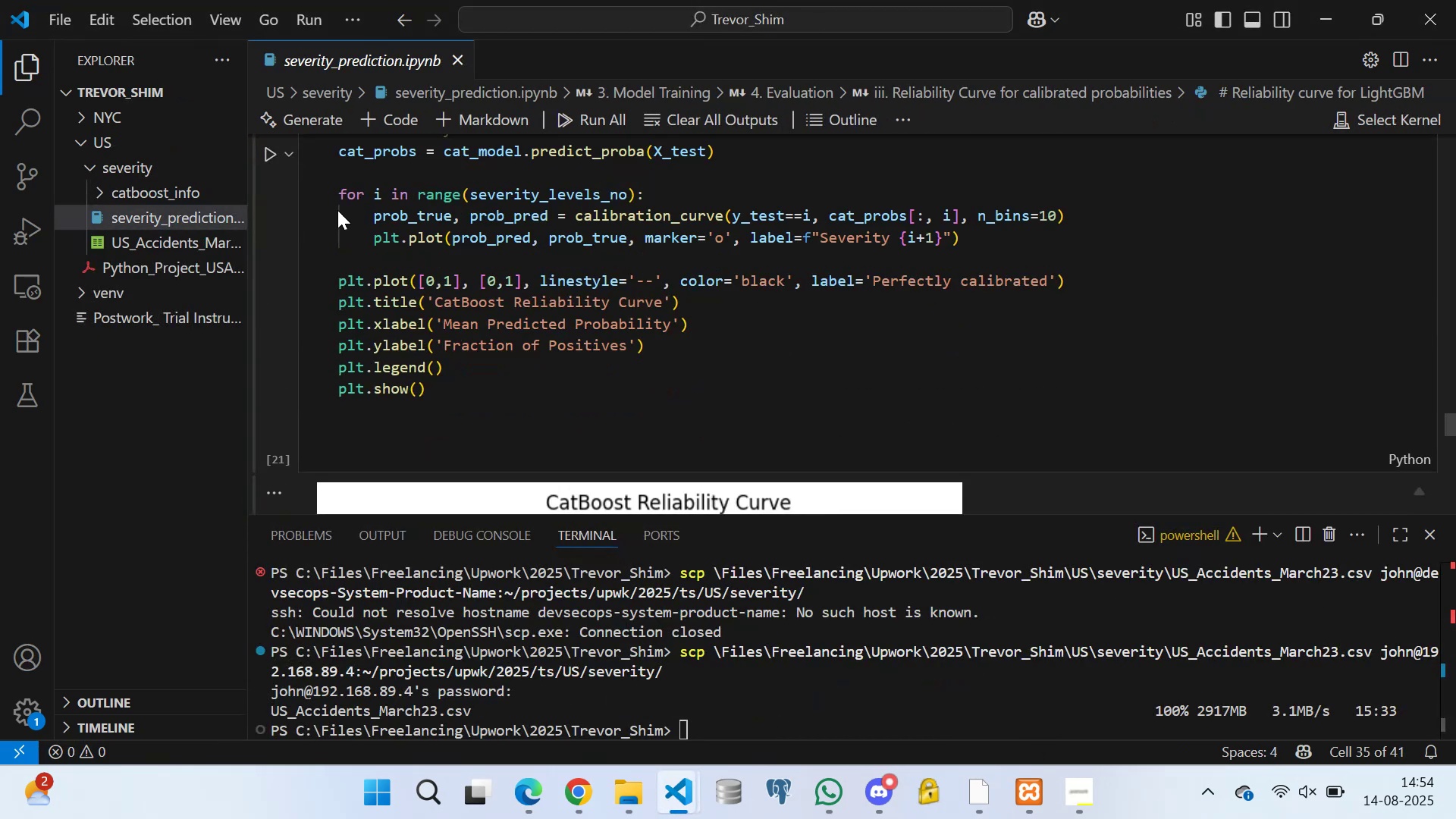 
scroll: coordinate [347, 190], scroll_direction: up, amount: 3.0
 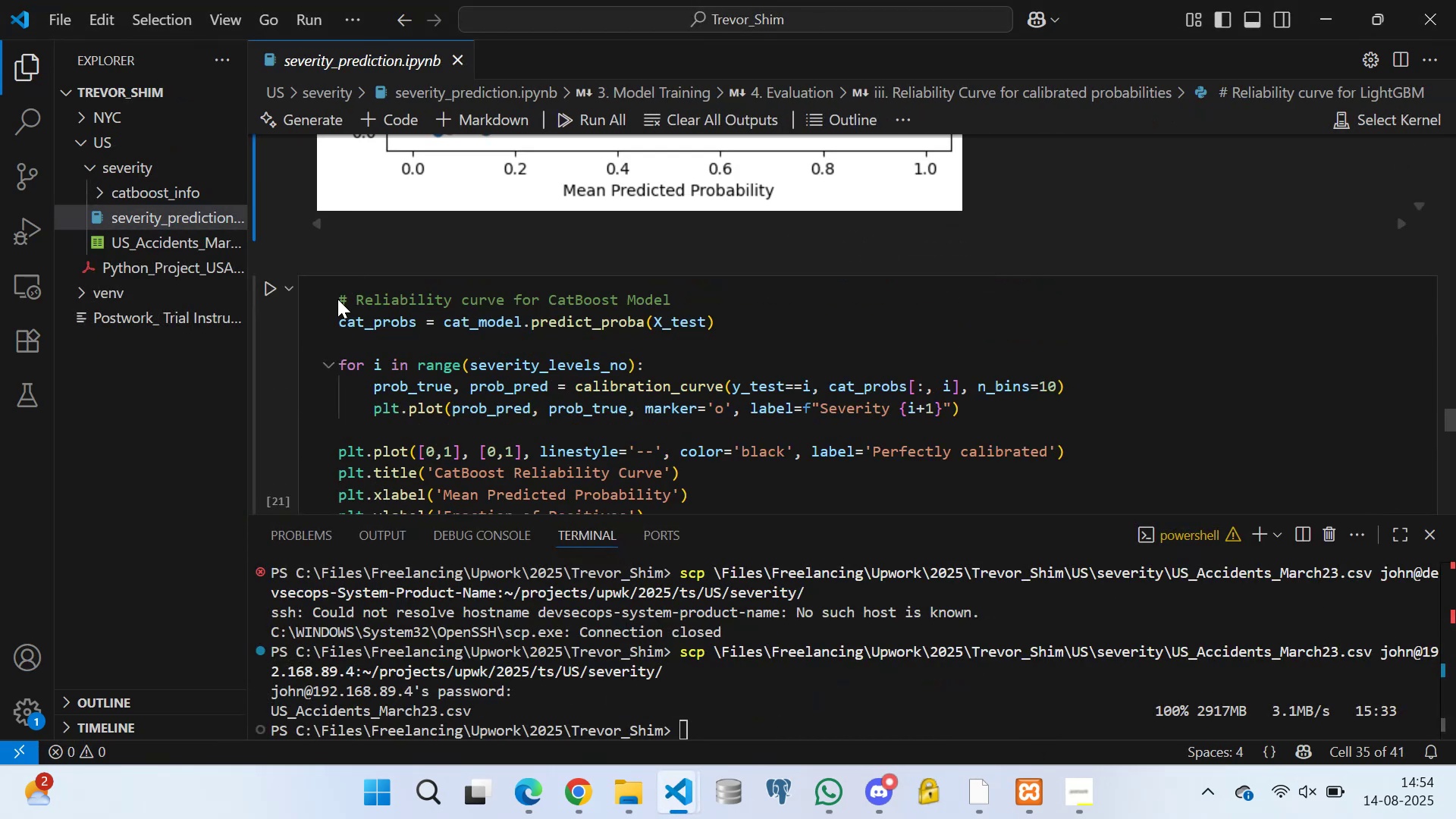 
left_click_drag(start_coordinate=[338, 299], to_coordinate=[684, 598])
 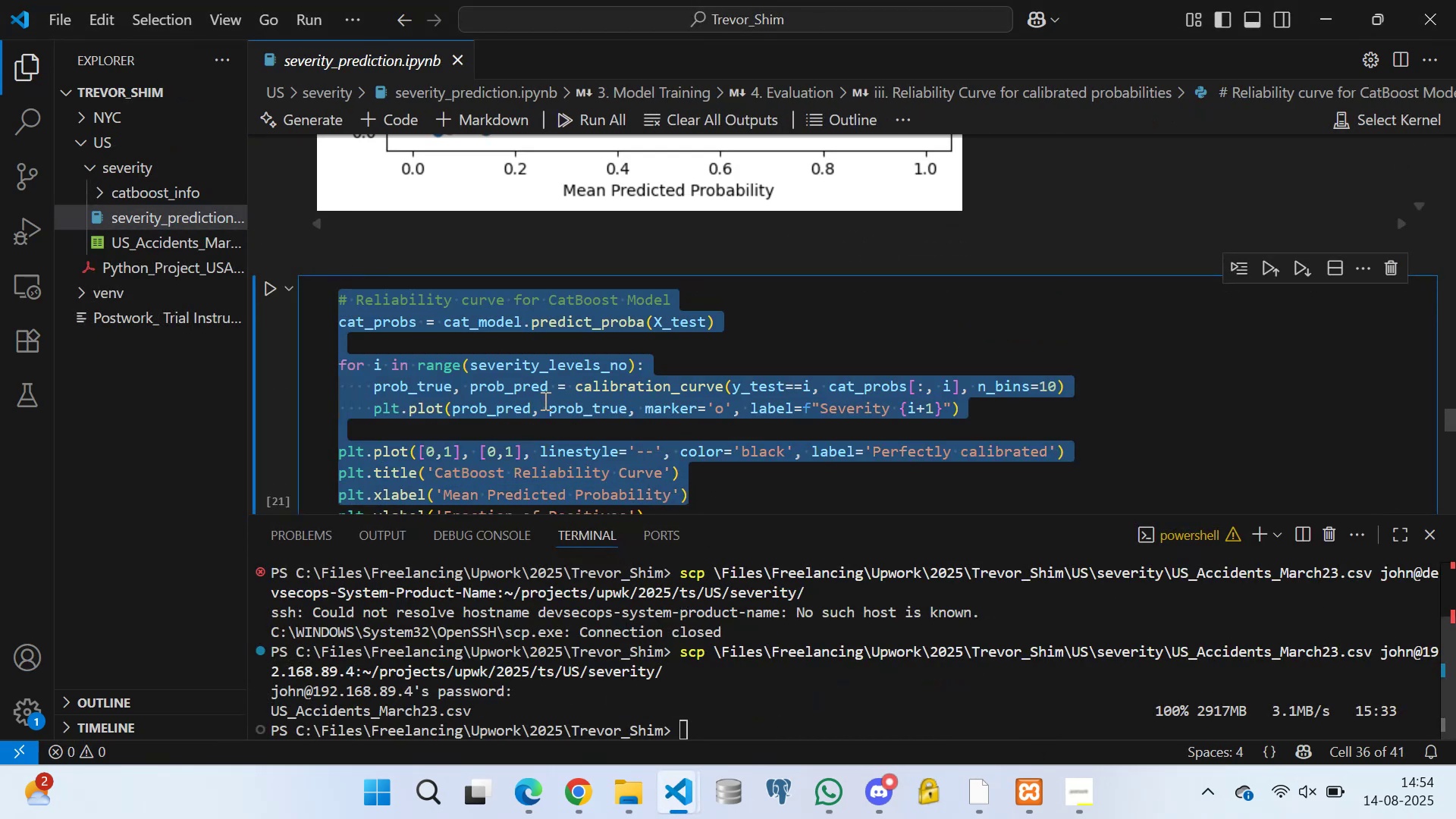 
scroll: coordinate [456, 331], scroll_direction: down, amount: 2.0
 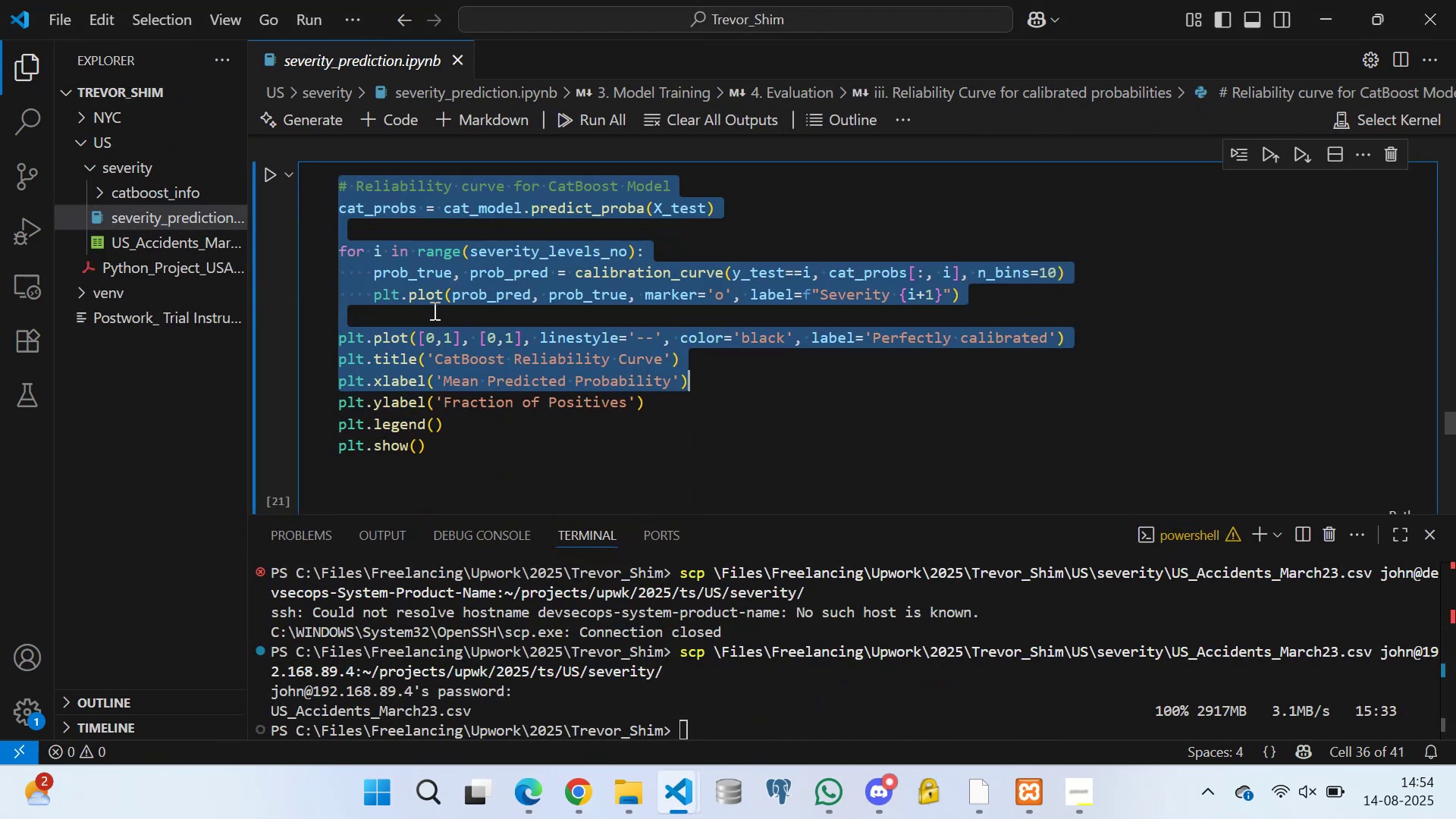 
left_click([433, 310])
 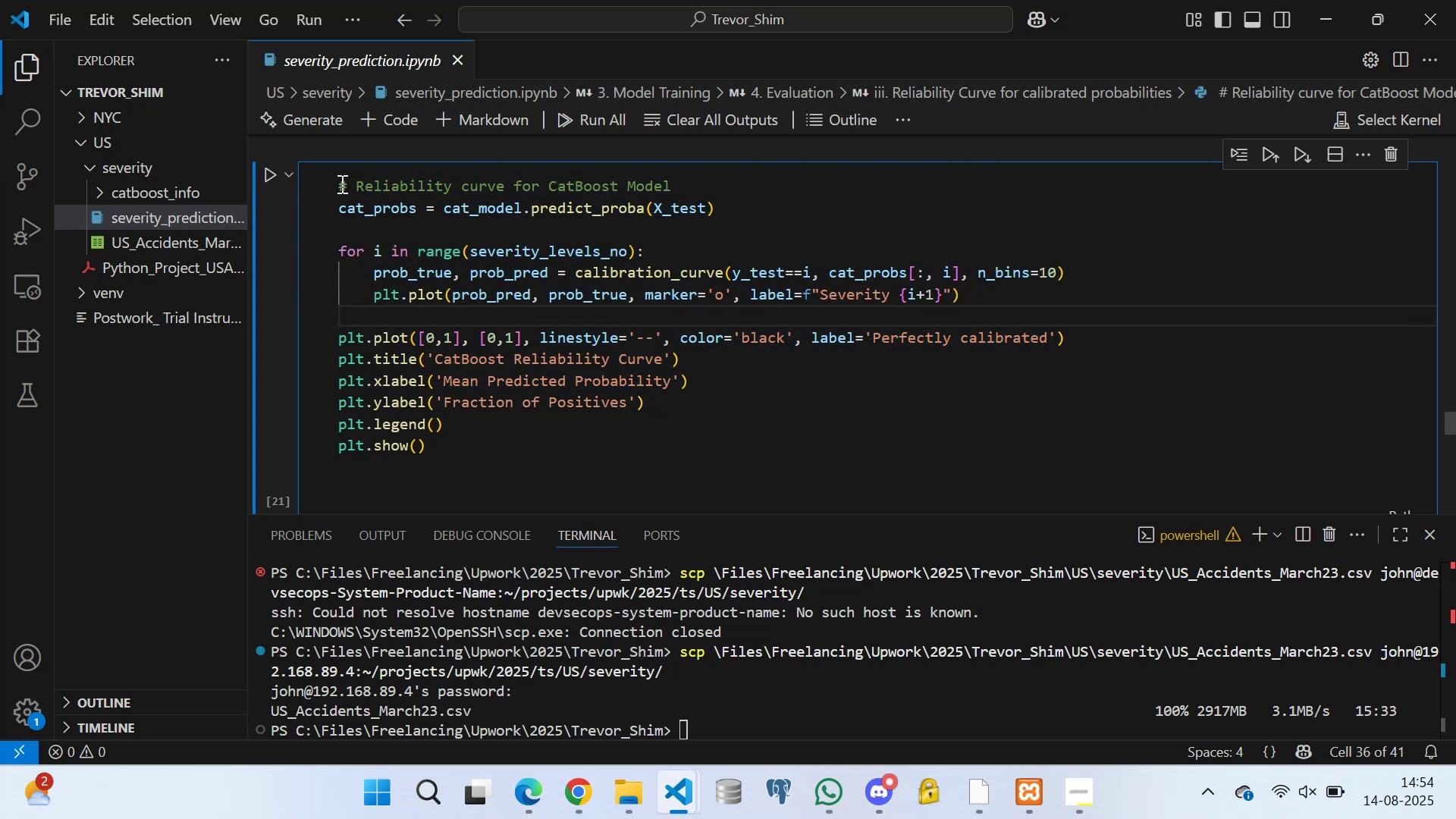 
left_click_drag(start_coordinate=[339, 185], to_coordinate=[485, 450])
 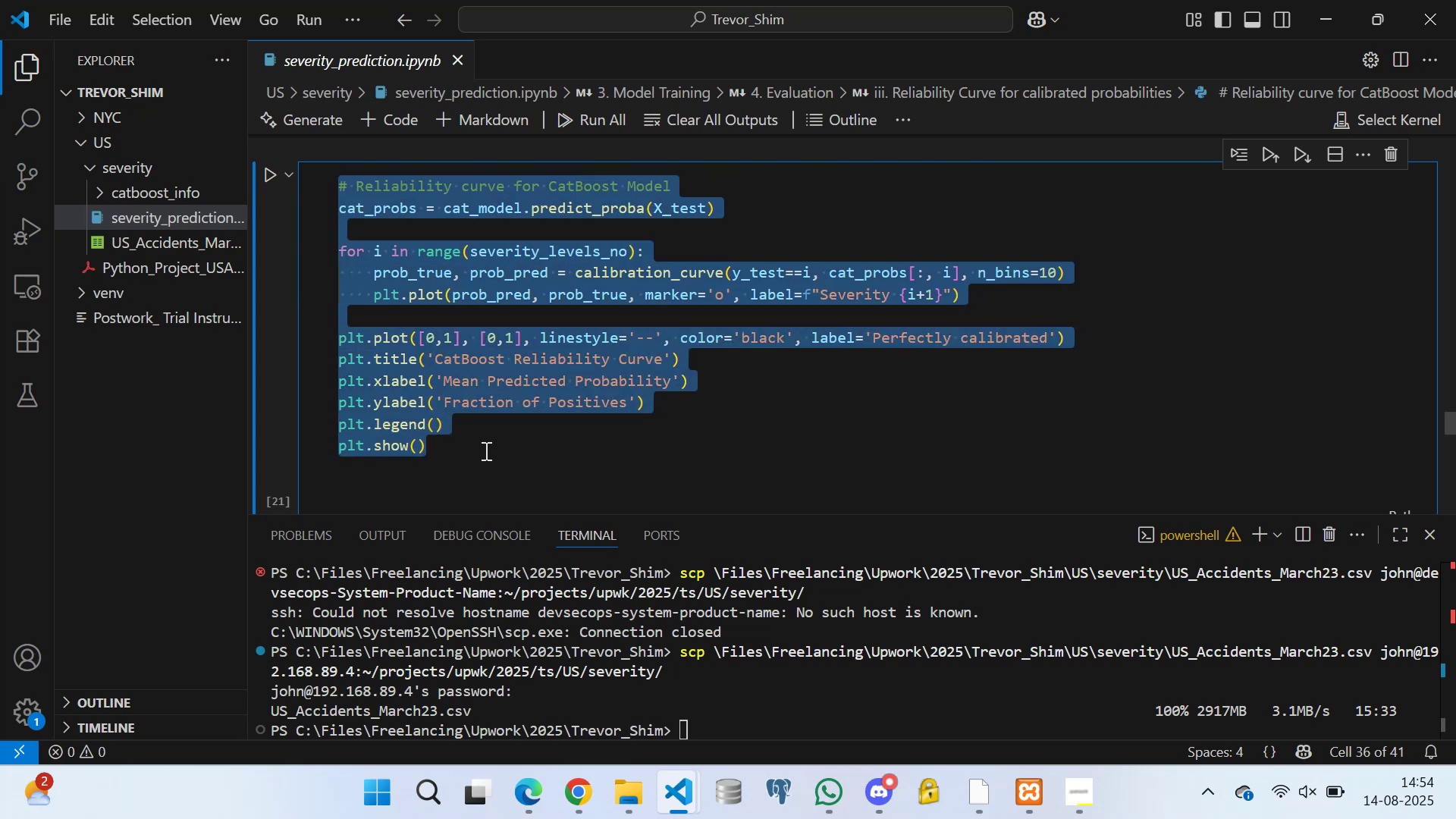 
key(Control+C)
 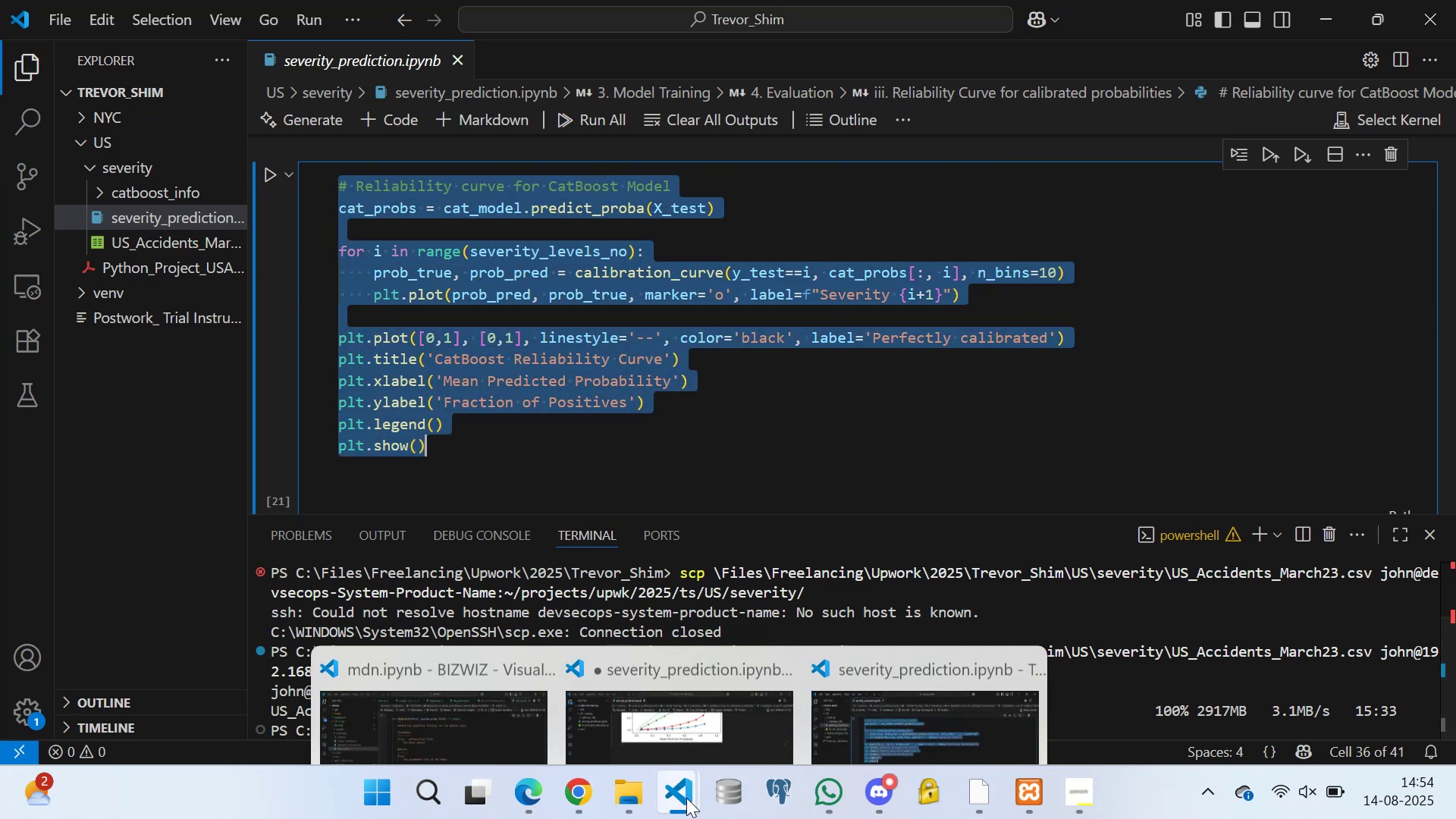 
left_click([708, 681])
 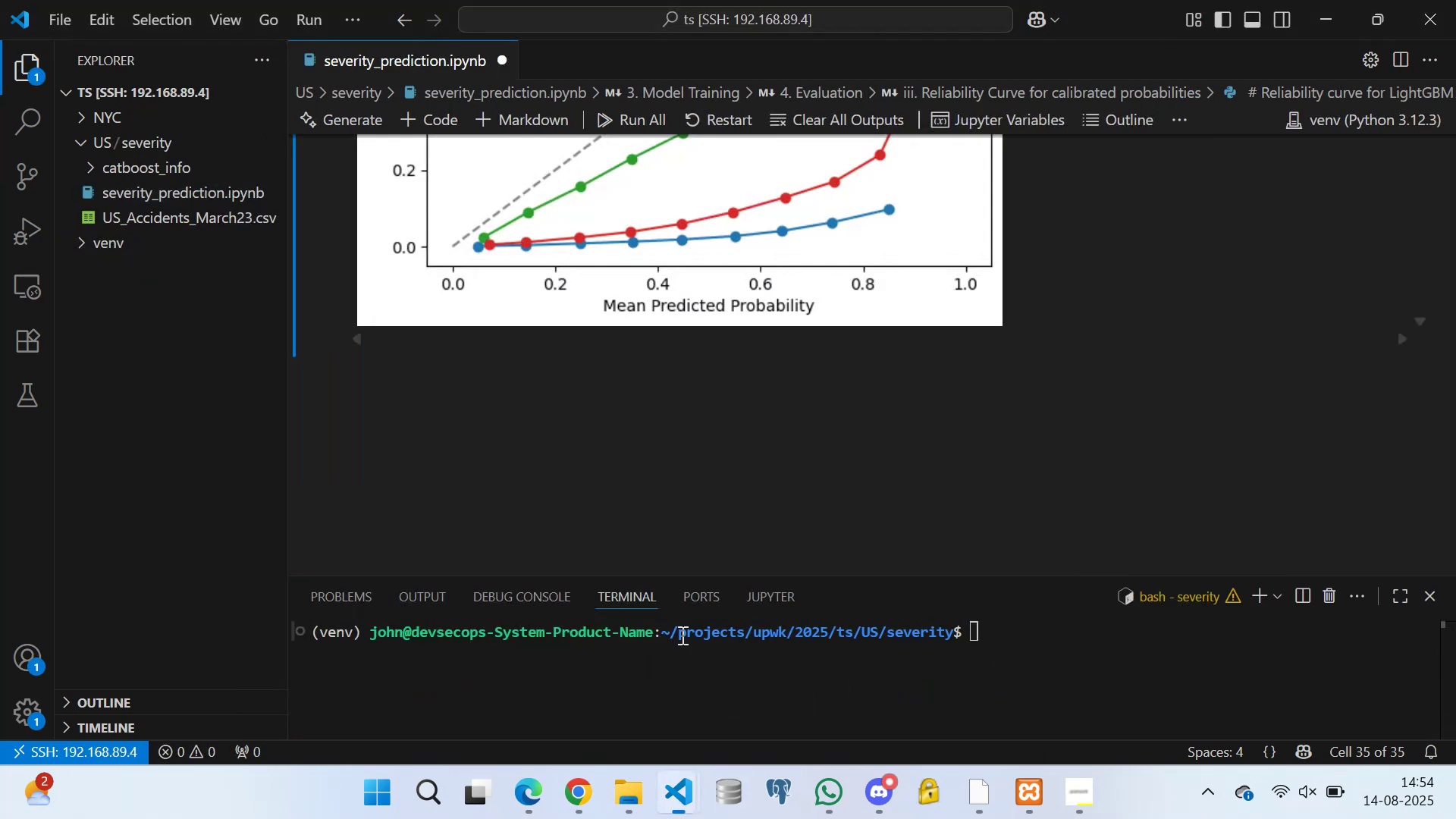 
scroll: coordinate [664, 415], scroll_direction: down, amount: 2.0
 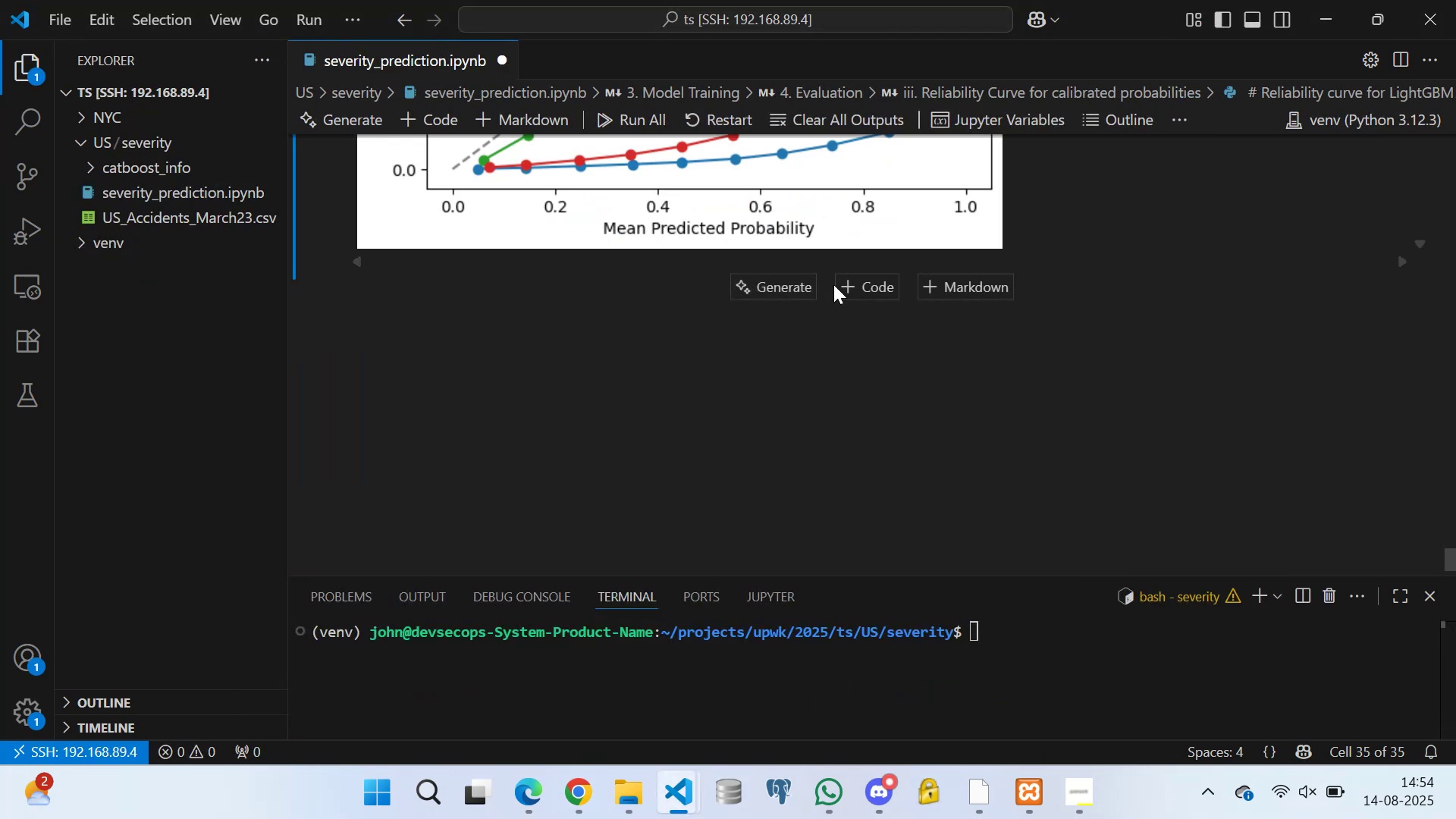 
left_click([849, 284])
 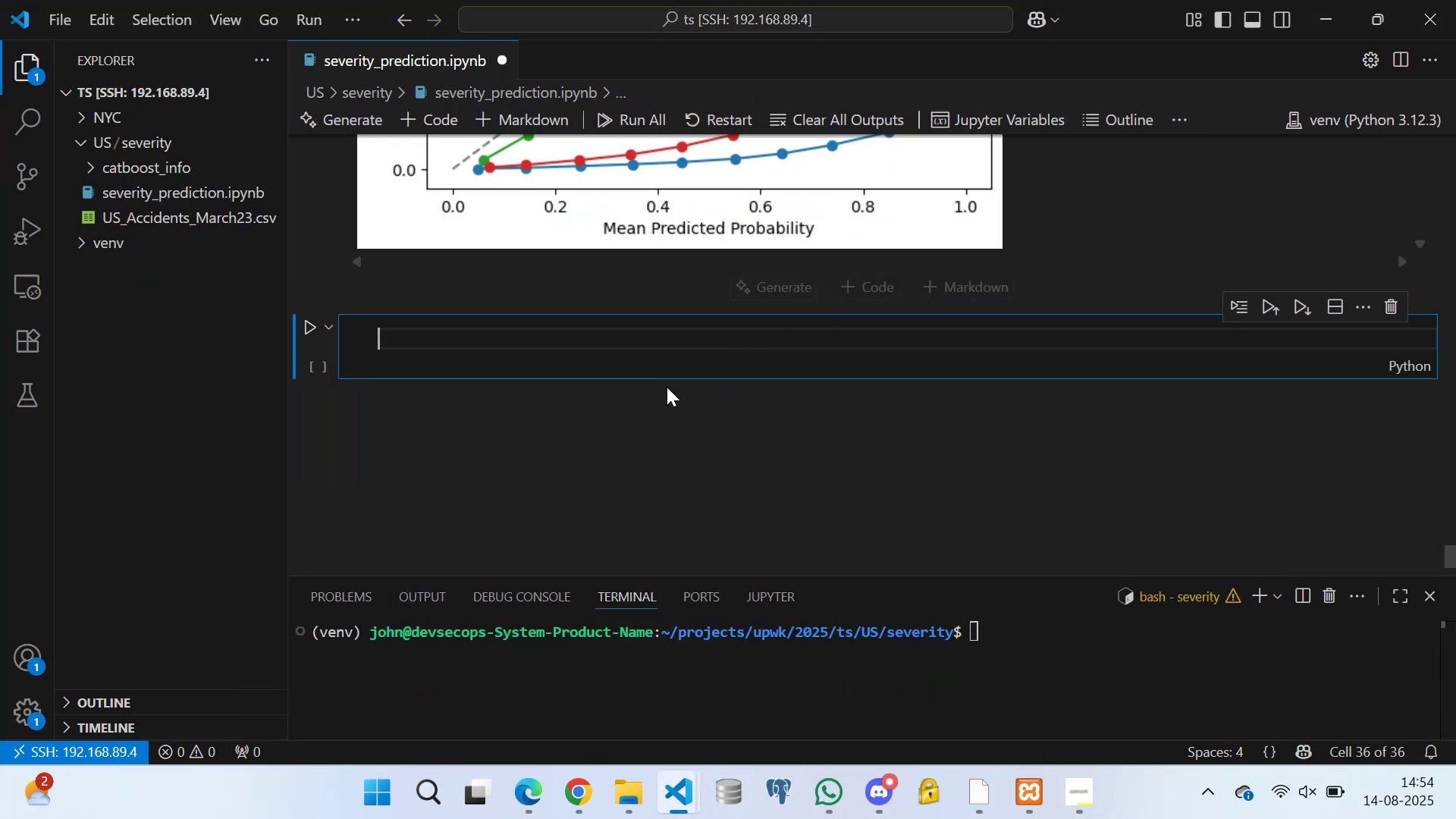 
key(Control+V)
 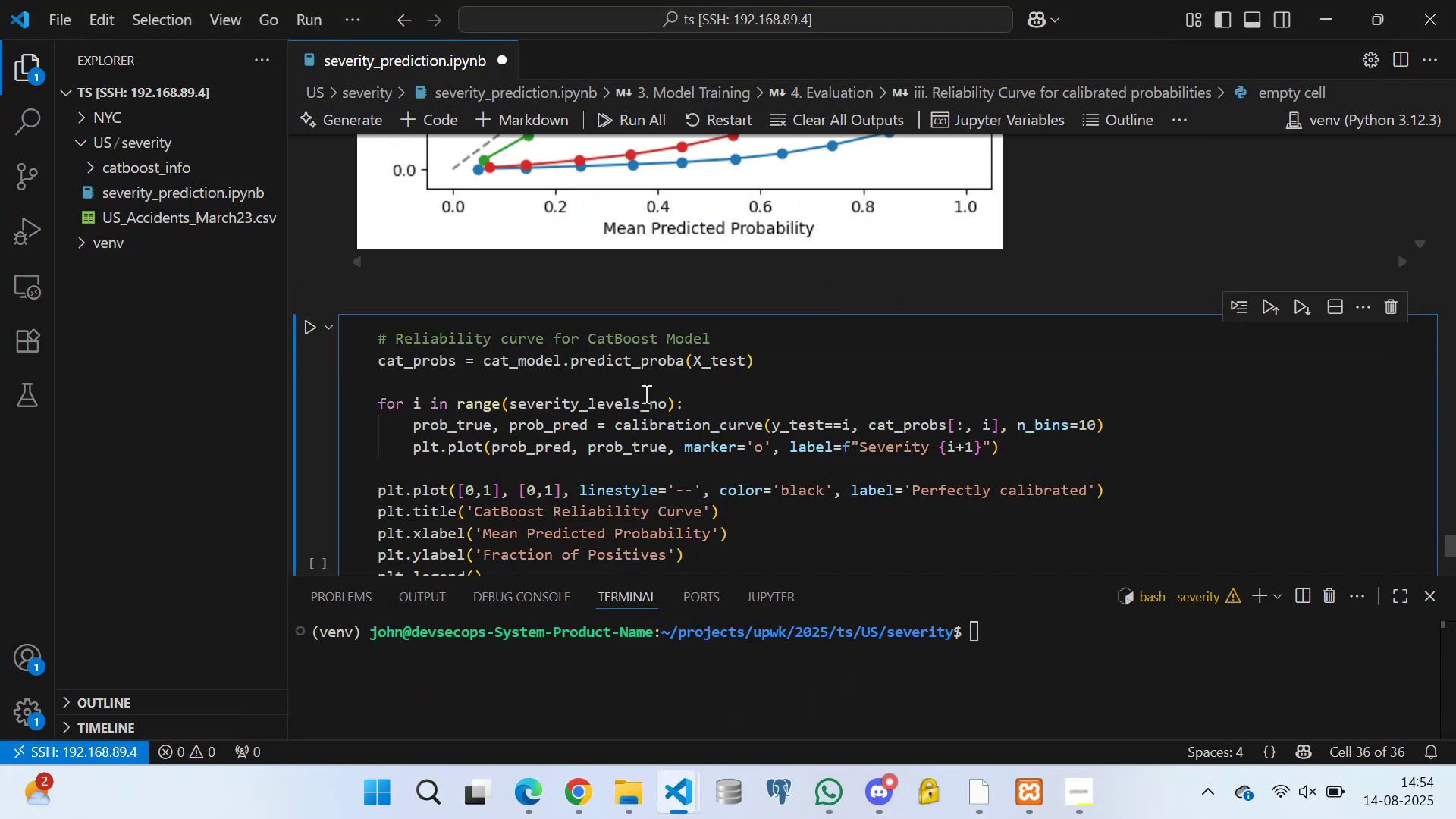 
scroll: coordinate [560, 441], scroll_direction: down, amount: 4.0
 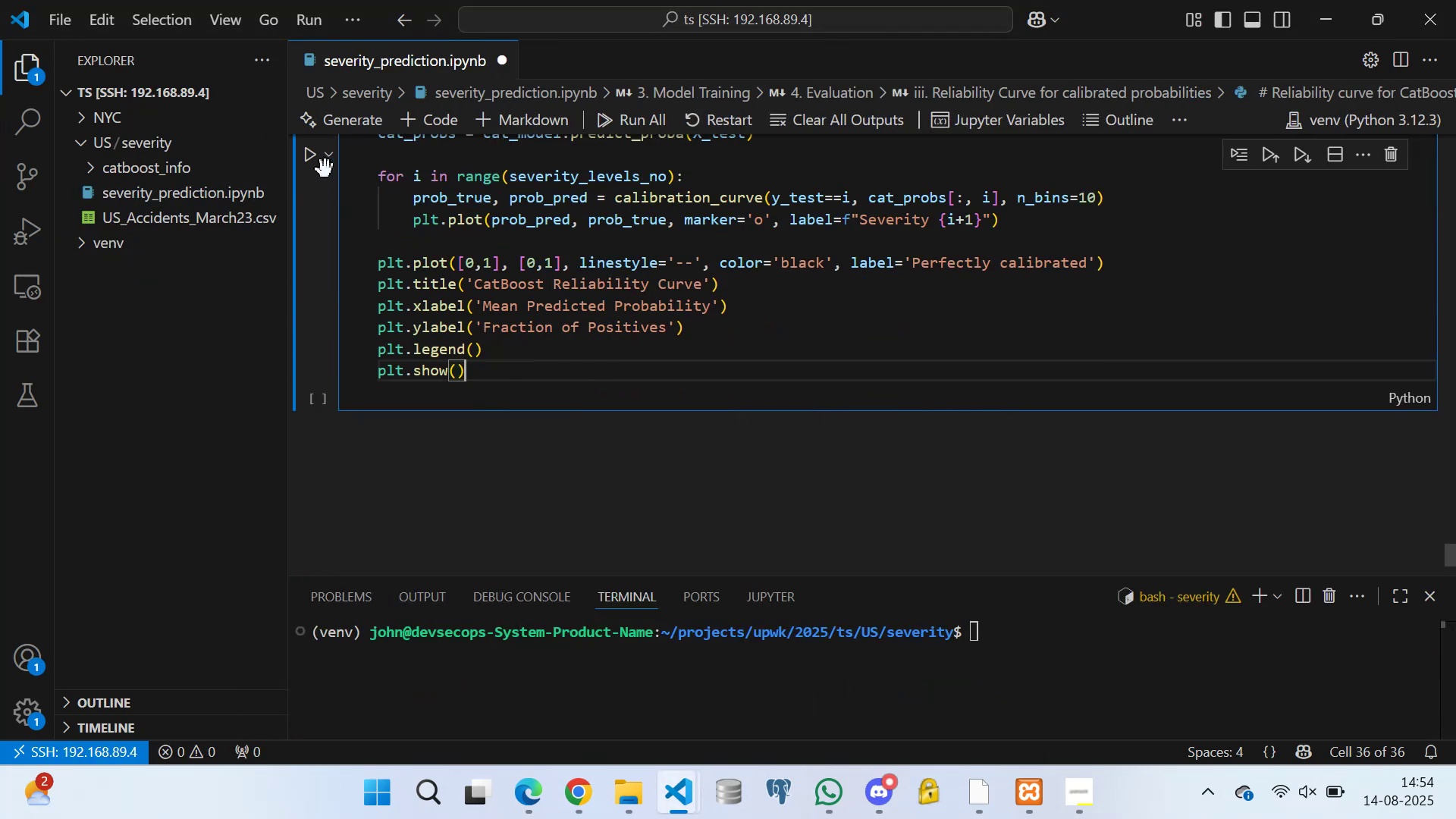 
left_click([311, 161])
 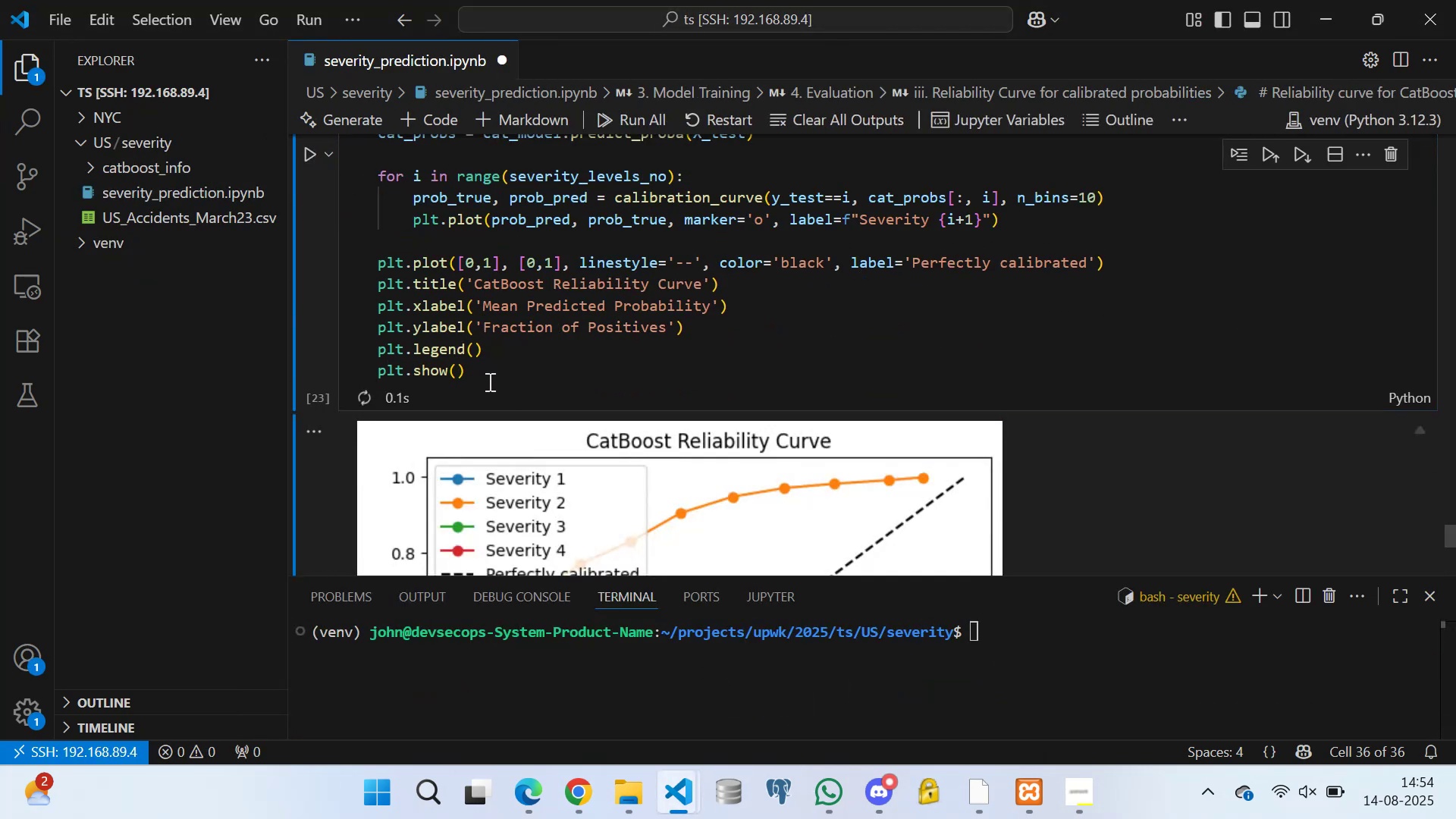 
scroll: coordinate [591, 378], scroll_direction: down, amount: 18.0
 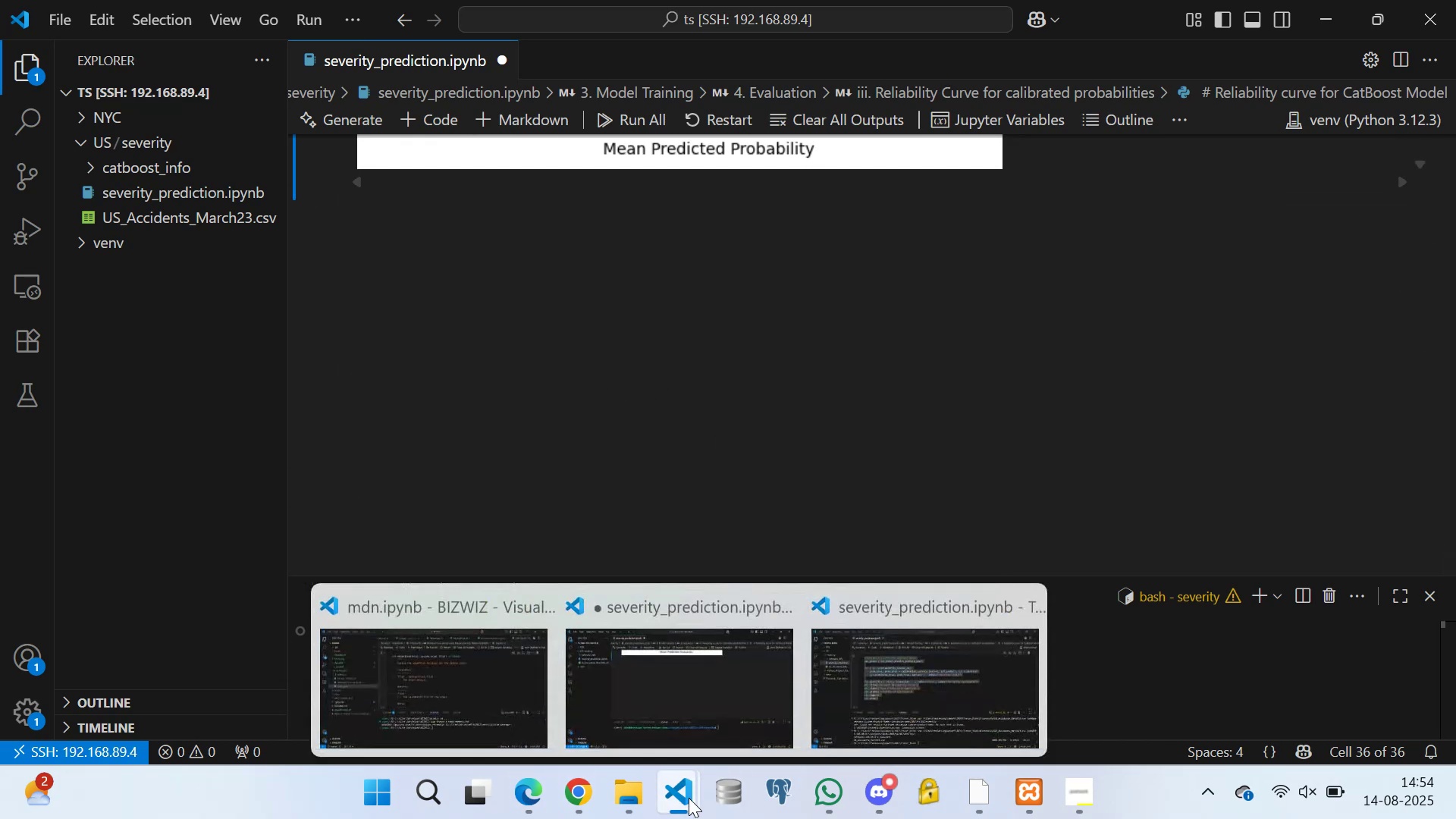 
left_click([878, 681])
 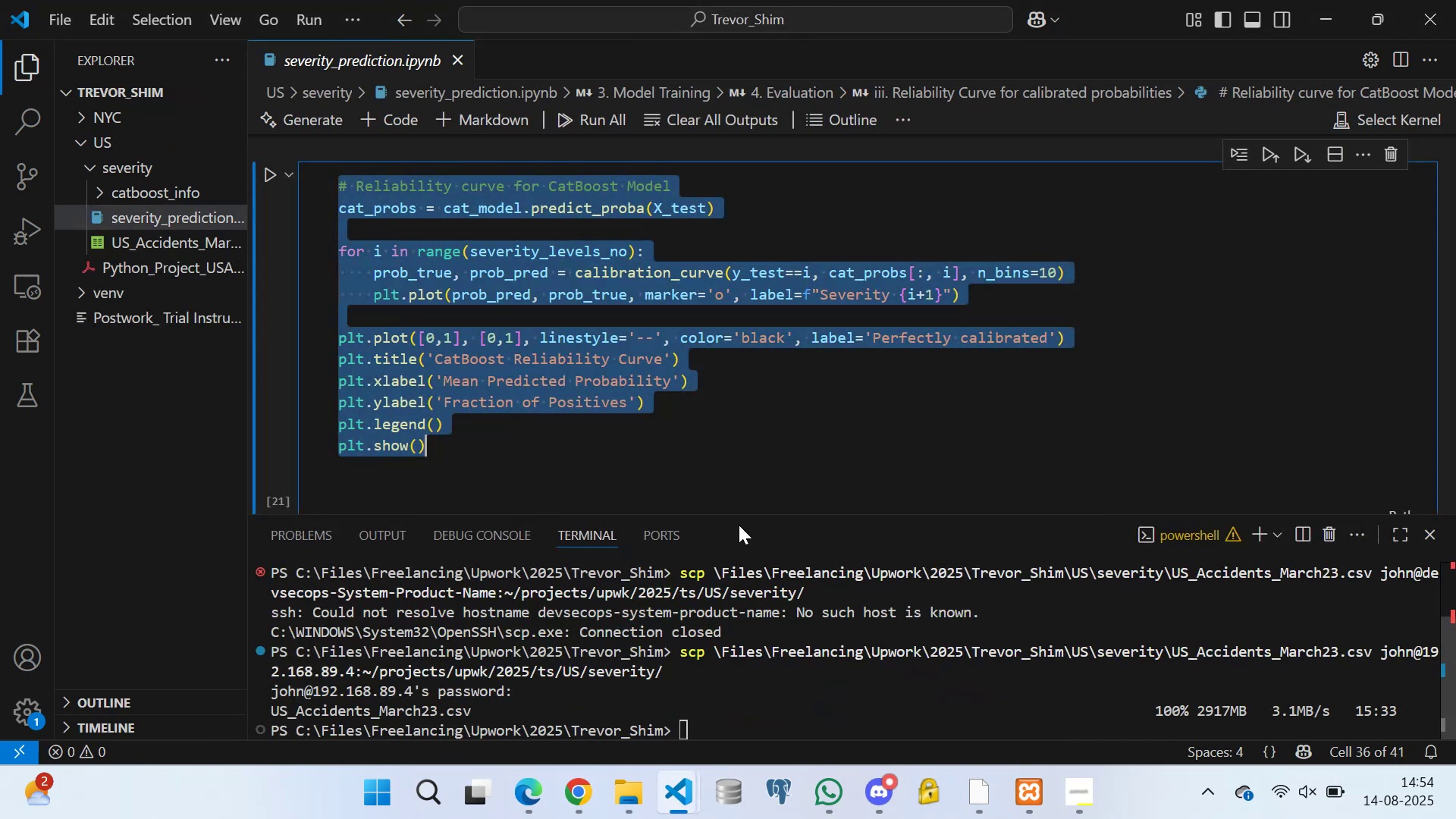 
scroll: coordinate [431, 329], scroll_direction: down, amount: 22.0
 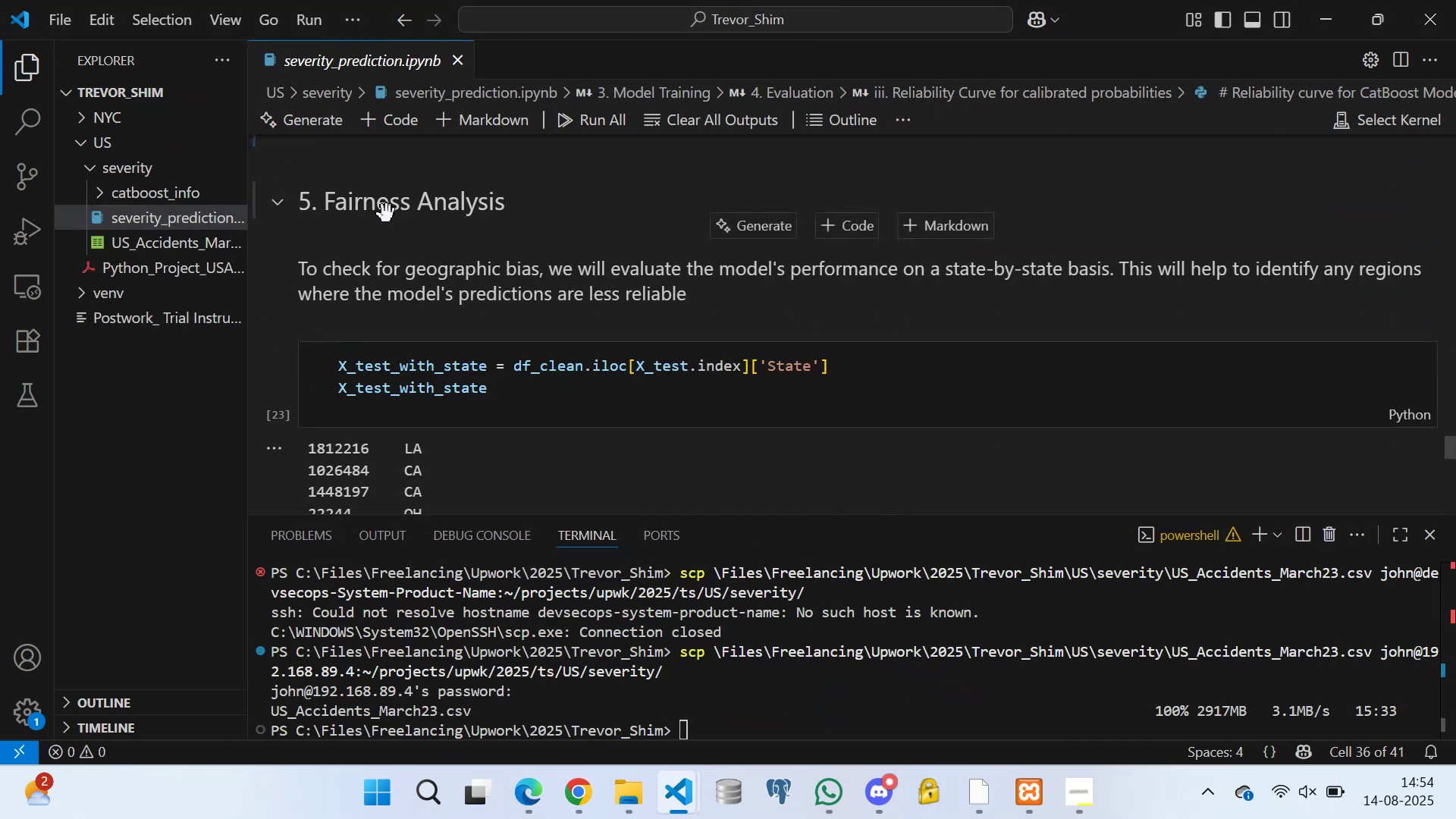 
double_click([387, 214])
 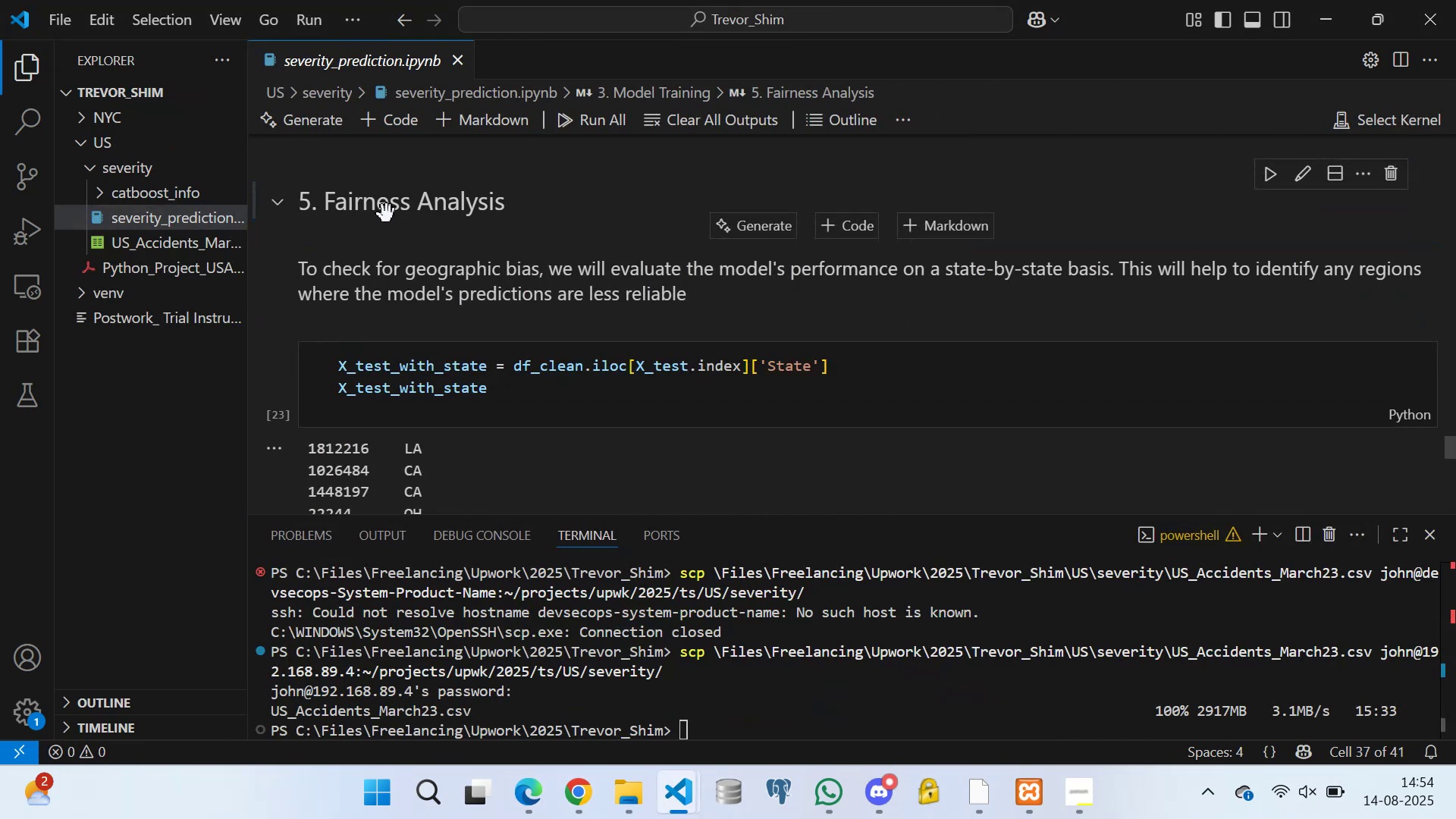 
triple_click([387, 214])
 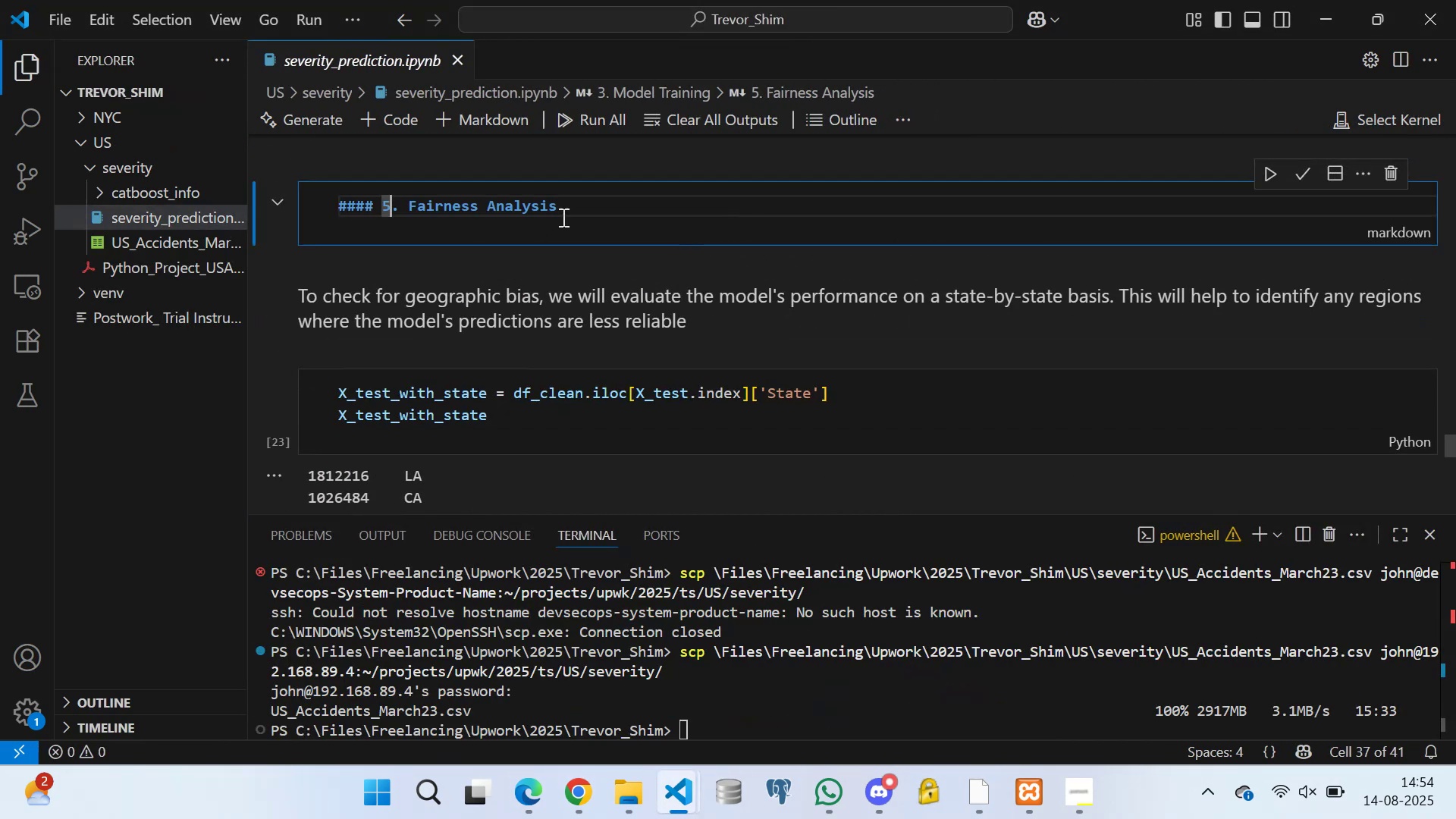 
left_click_drag(start_coordinate=[577, 199], to_coordinate=[334, 215])
 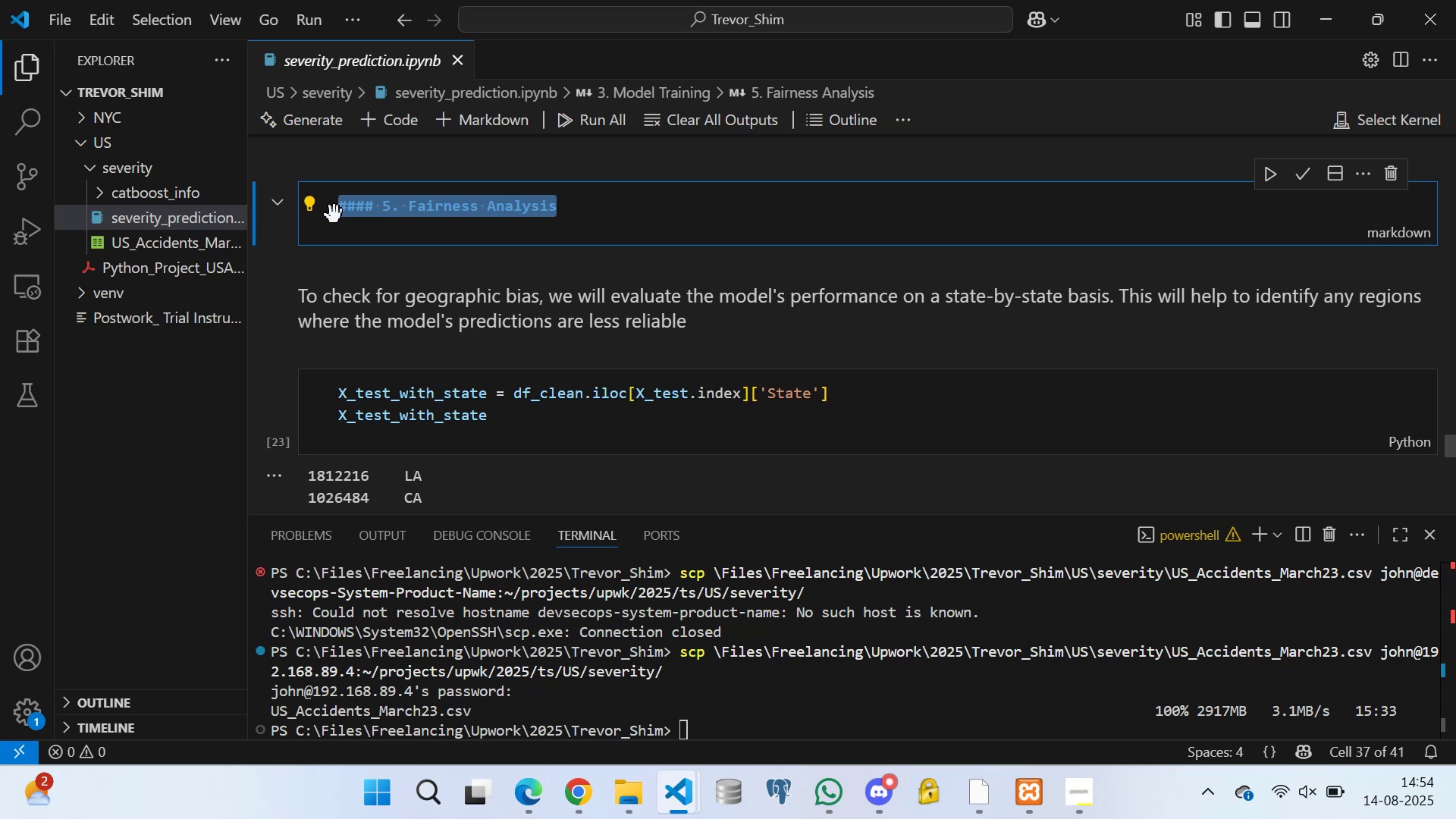 
key(Control+C)
 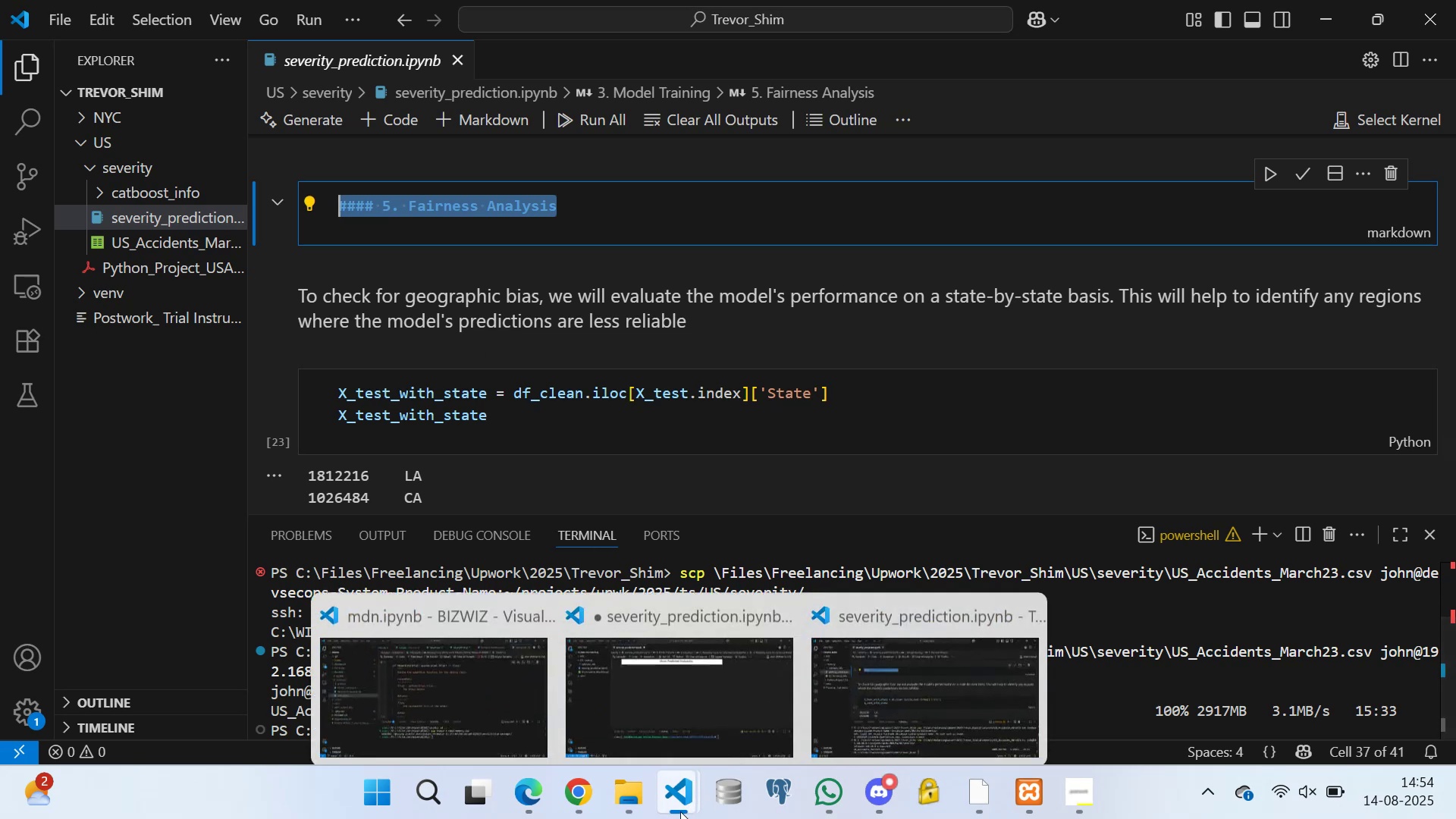 
left_click([656, 670])
 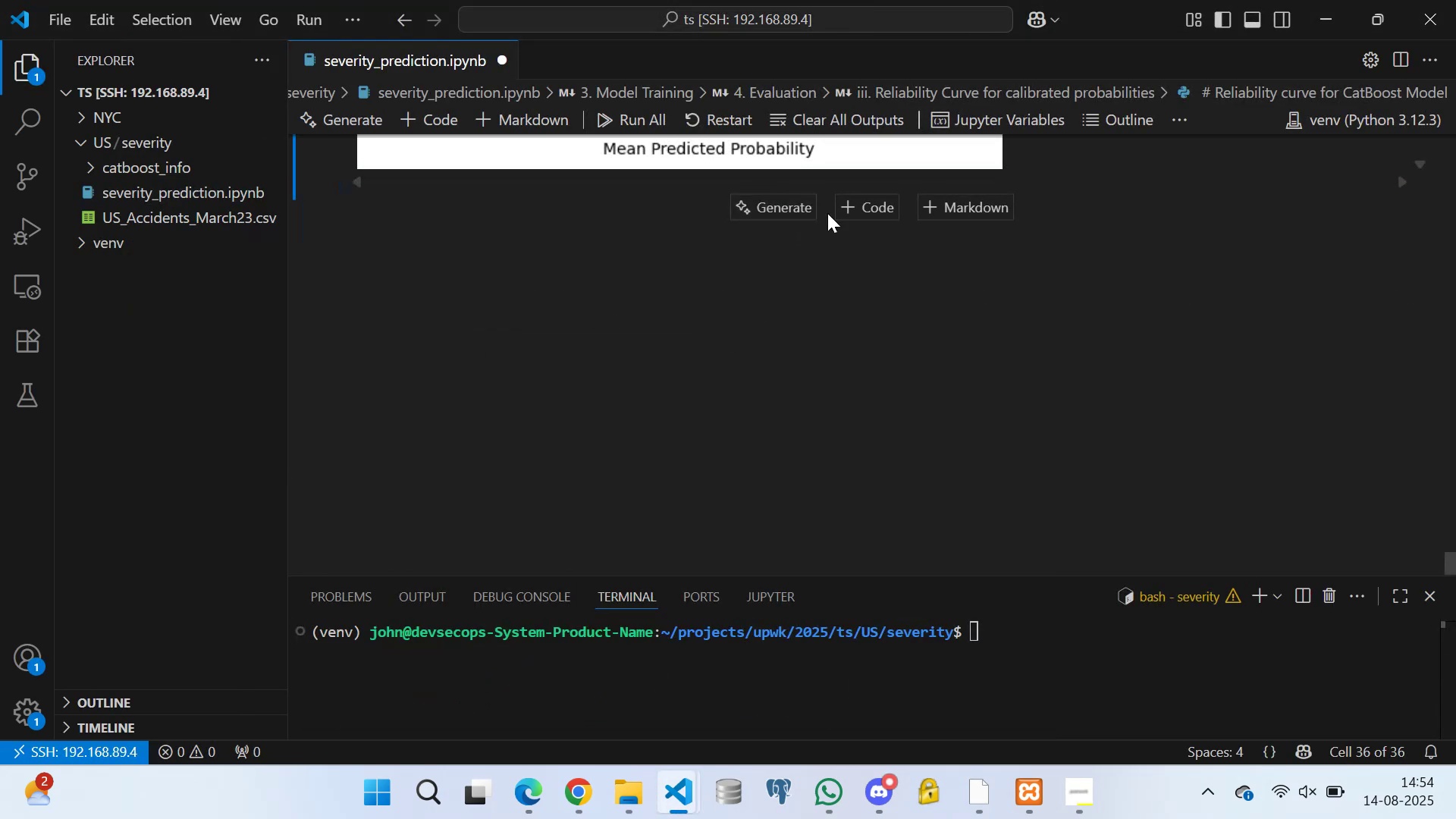 
left_click([854, 209])
 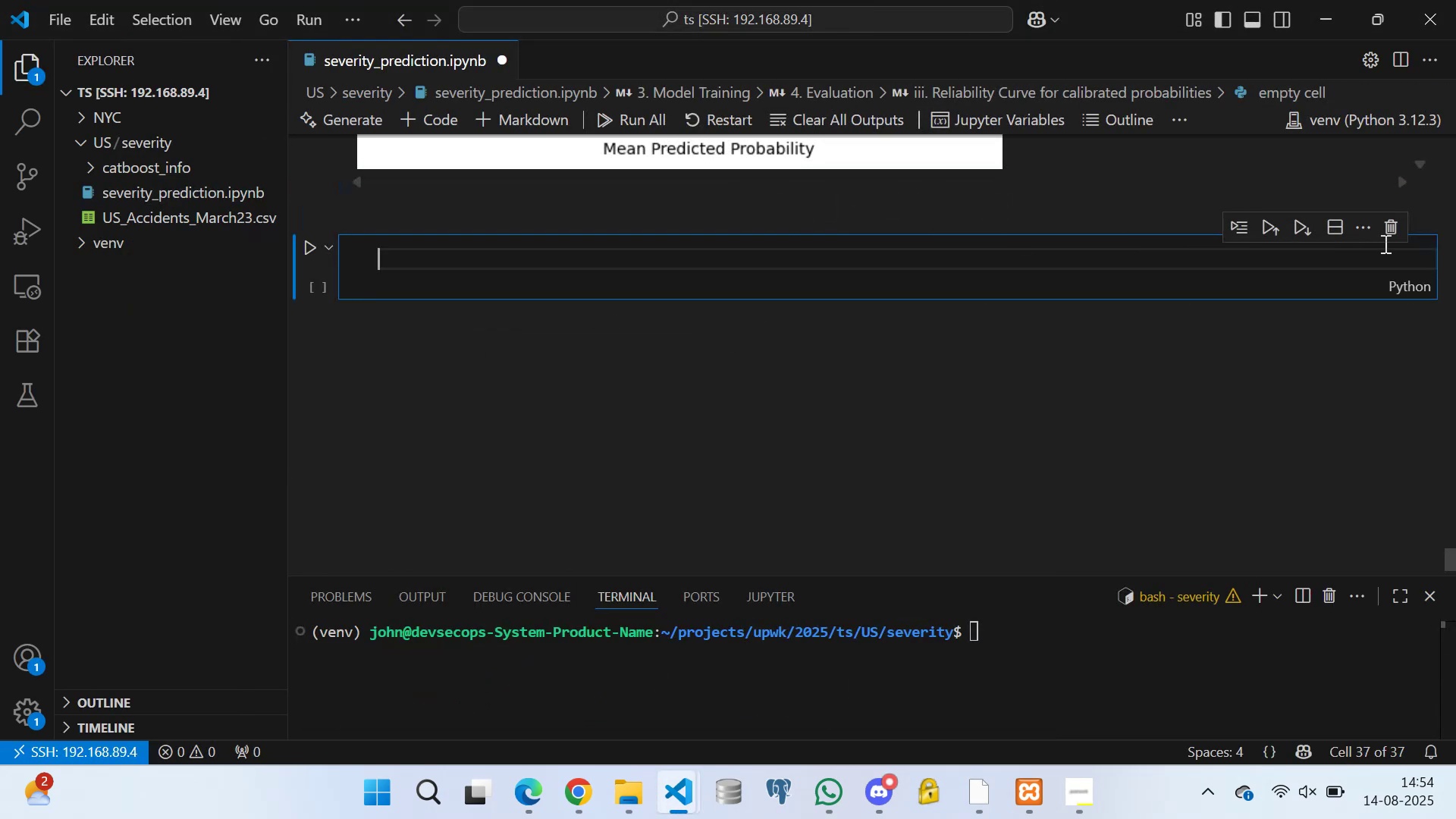 
left_click_drag(start_coordinate=[1392, 226], to_coordinate=[1388, 226])
 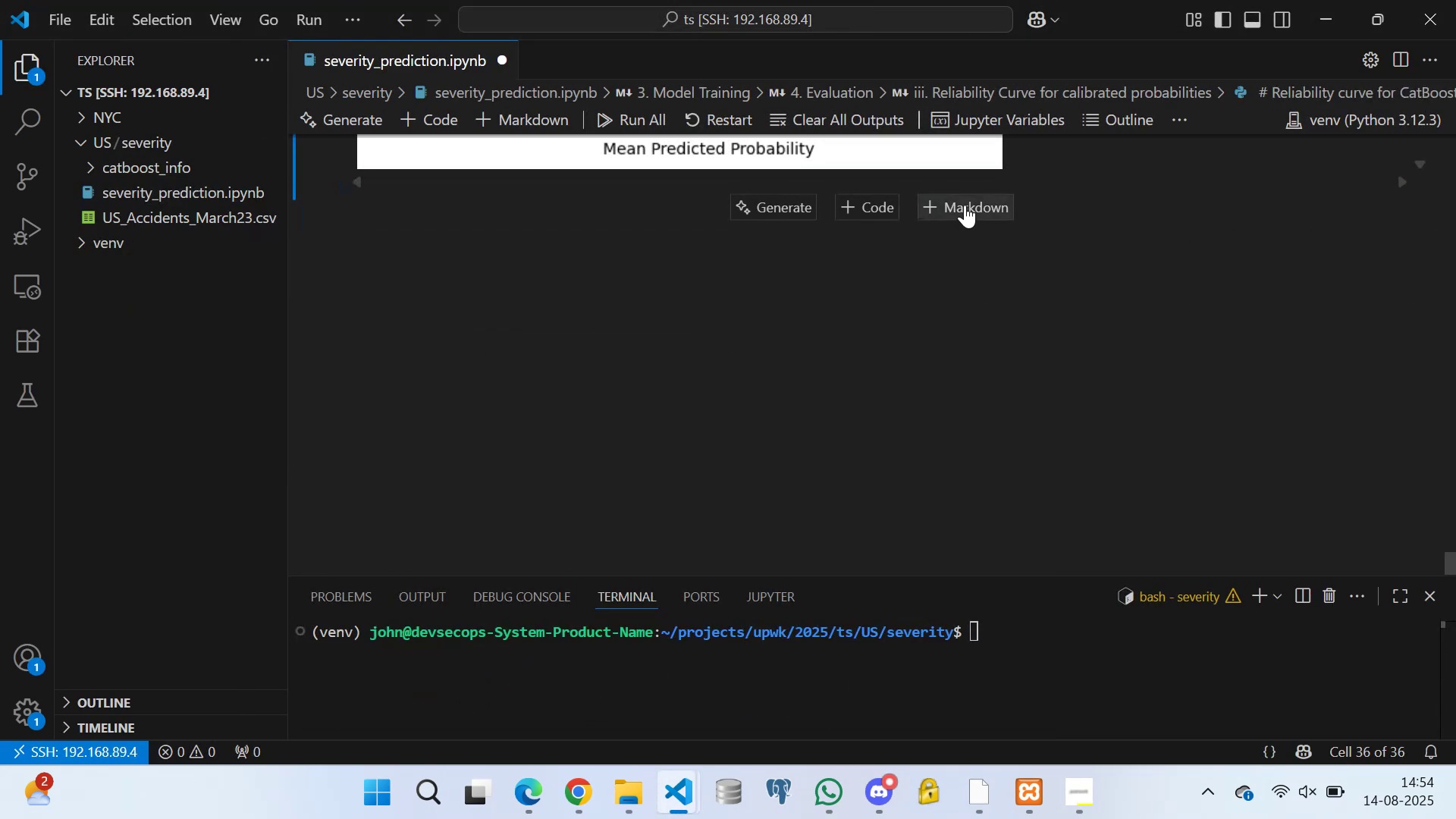 
left_click([960, 202])
 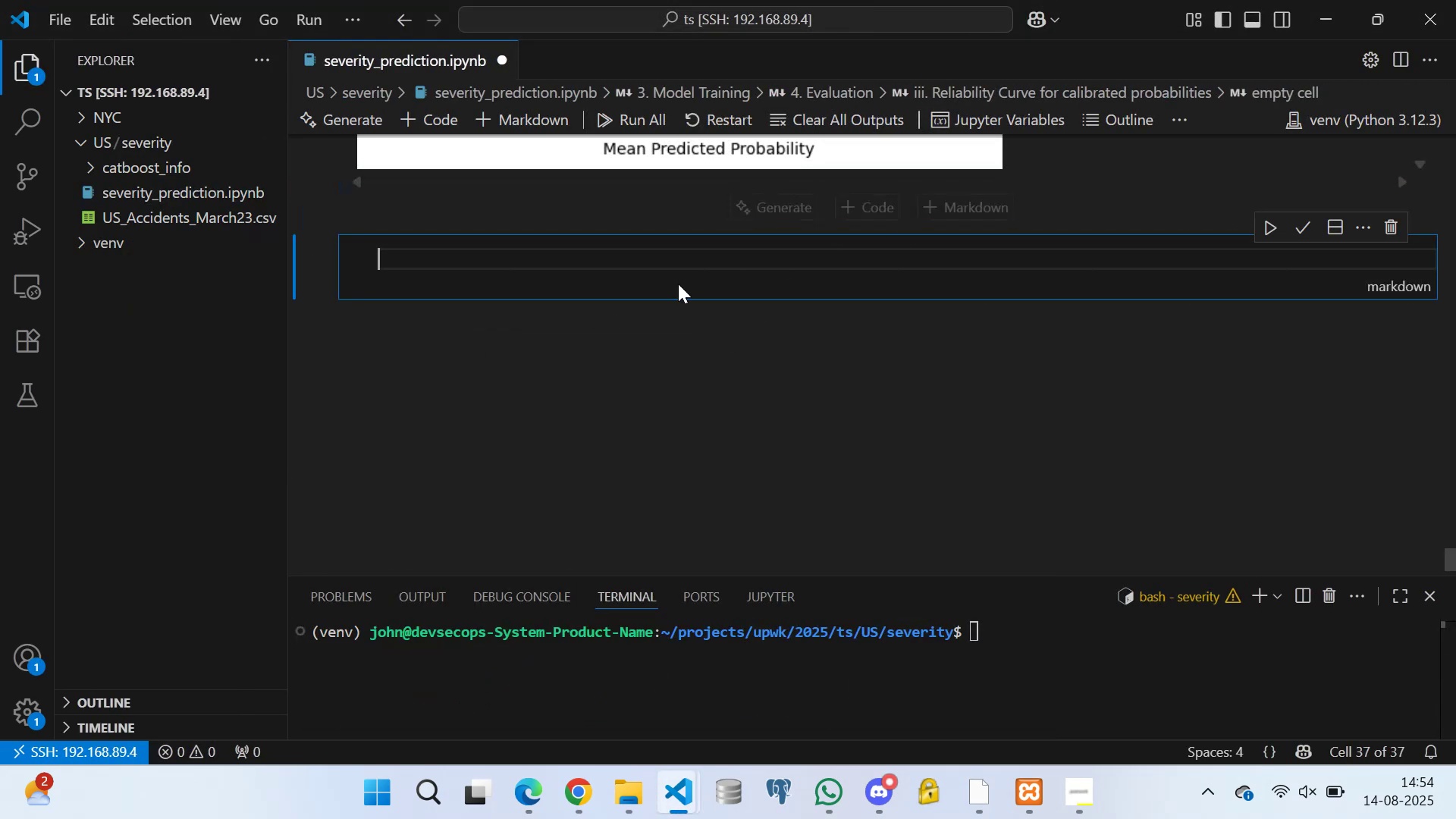 
key(Control+V)
 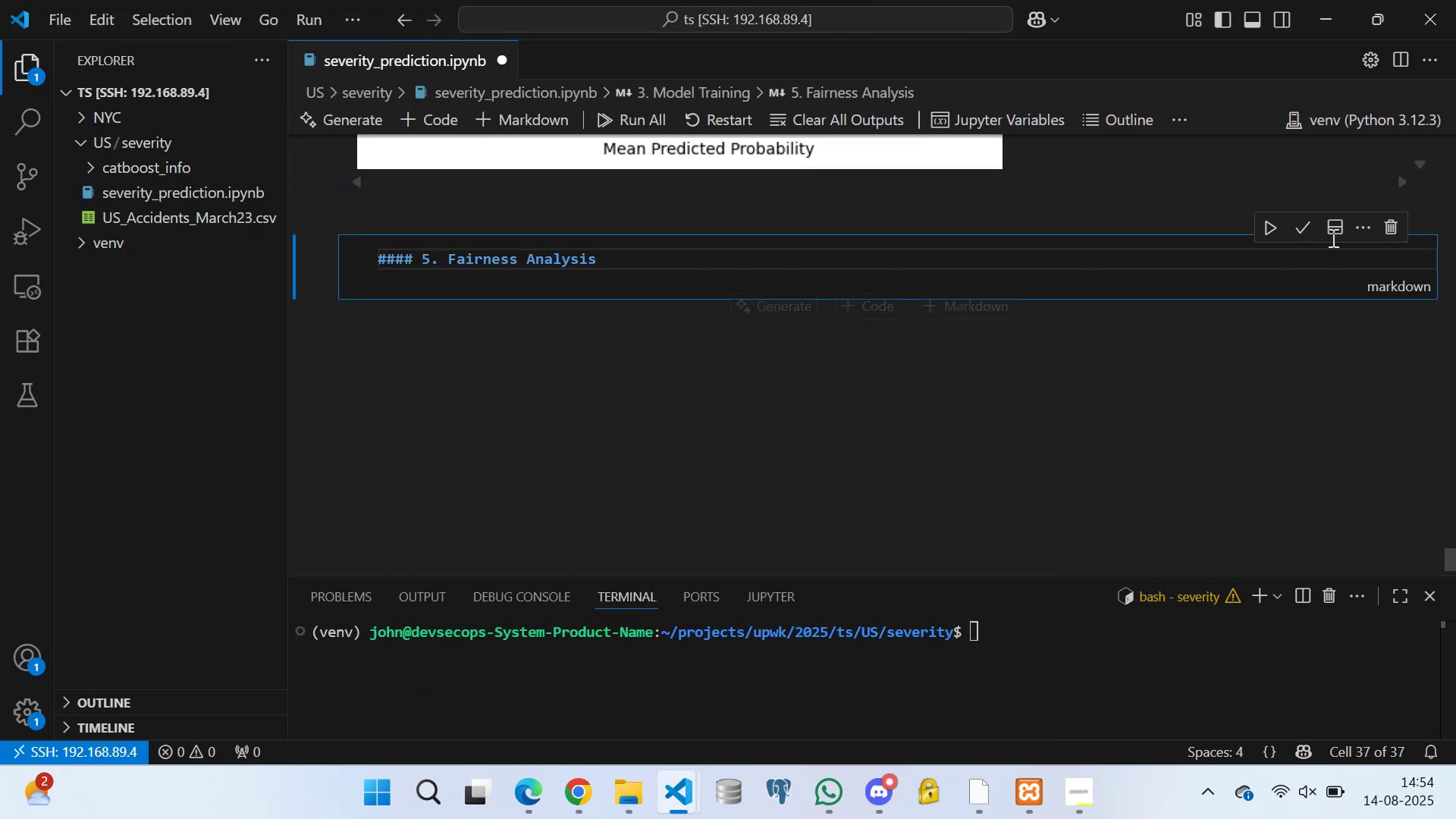 
left_click([1310, 221])
 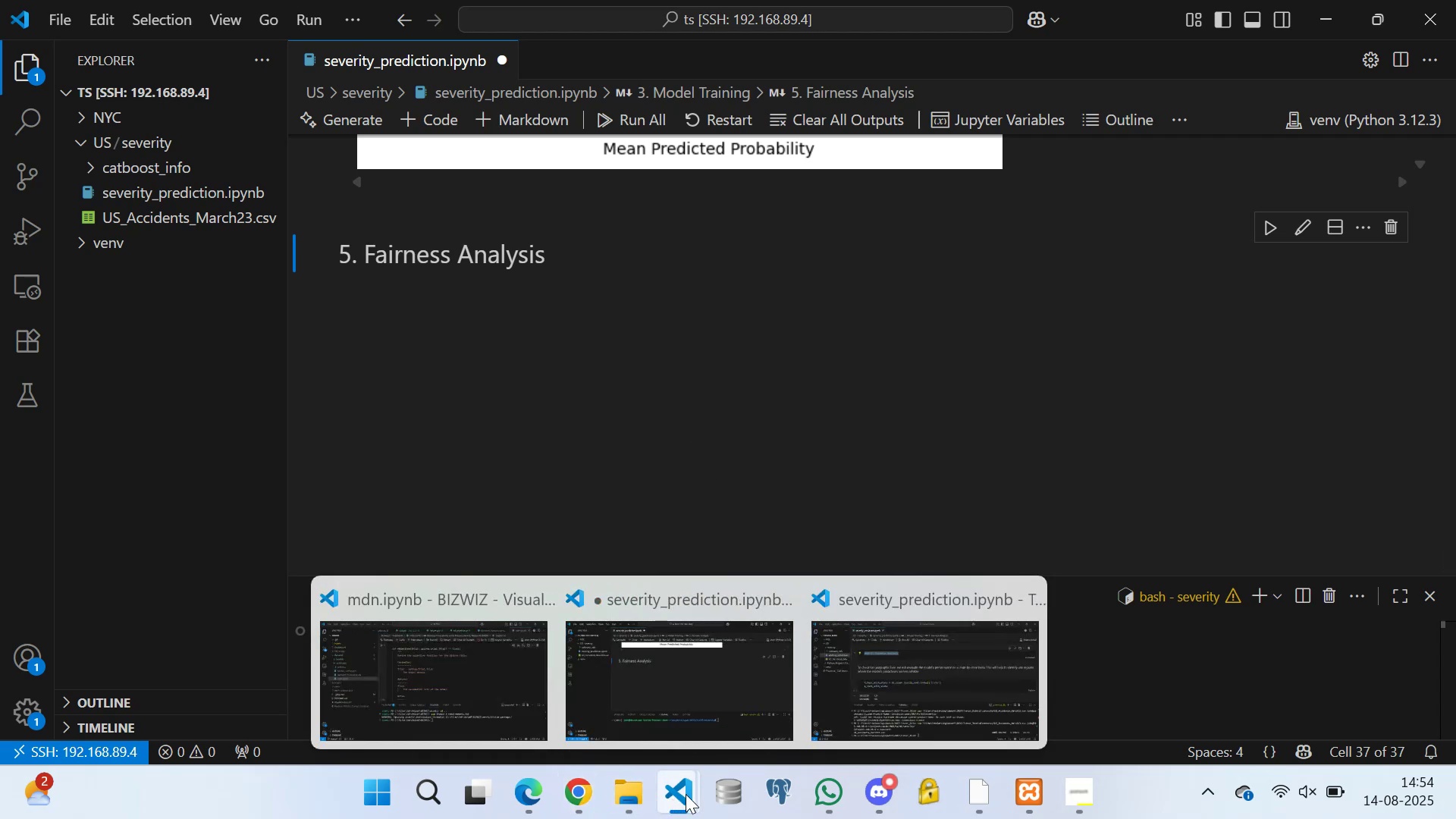 
left_click([877, 675])
 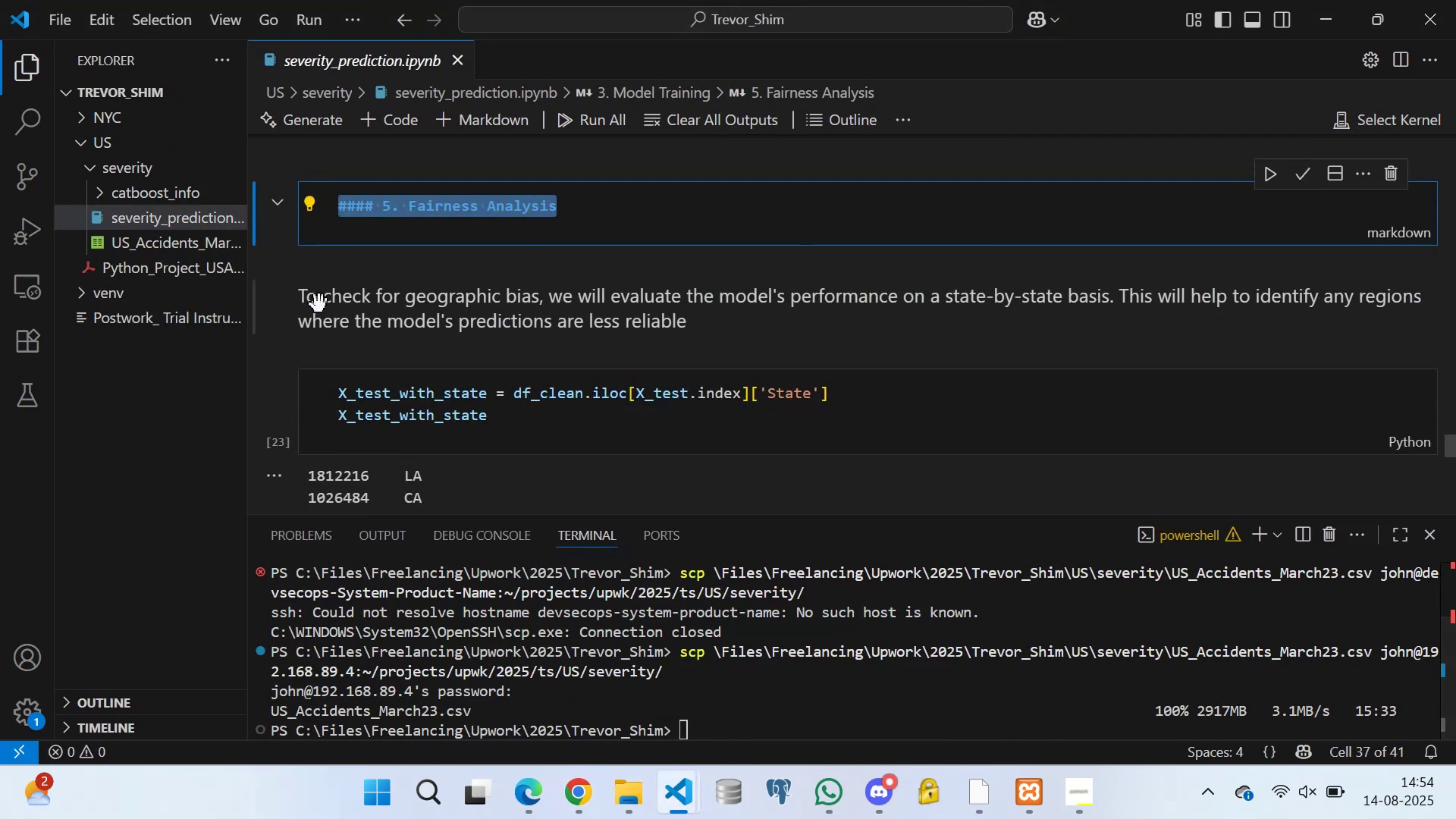 
double_click([319, 304])
 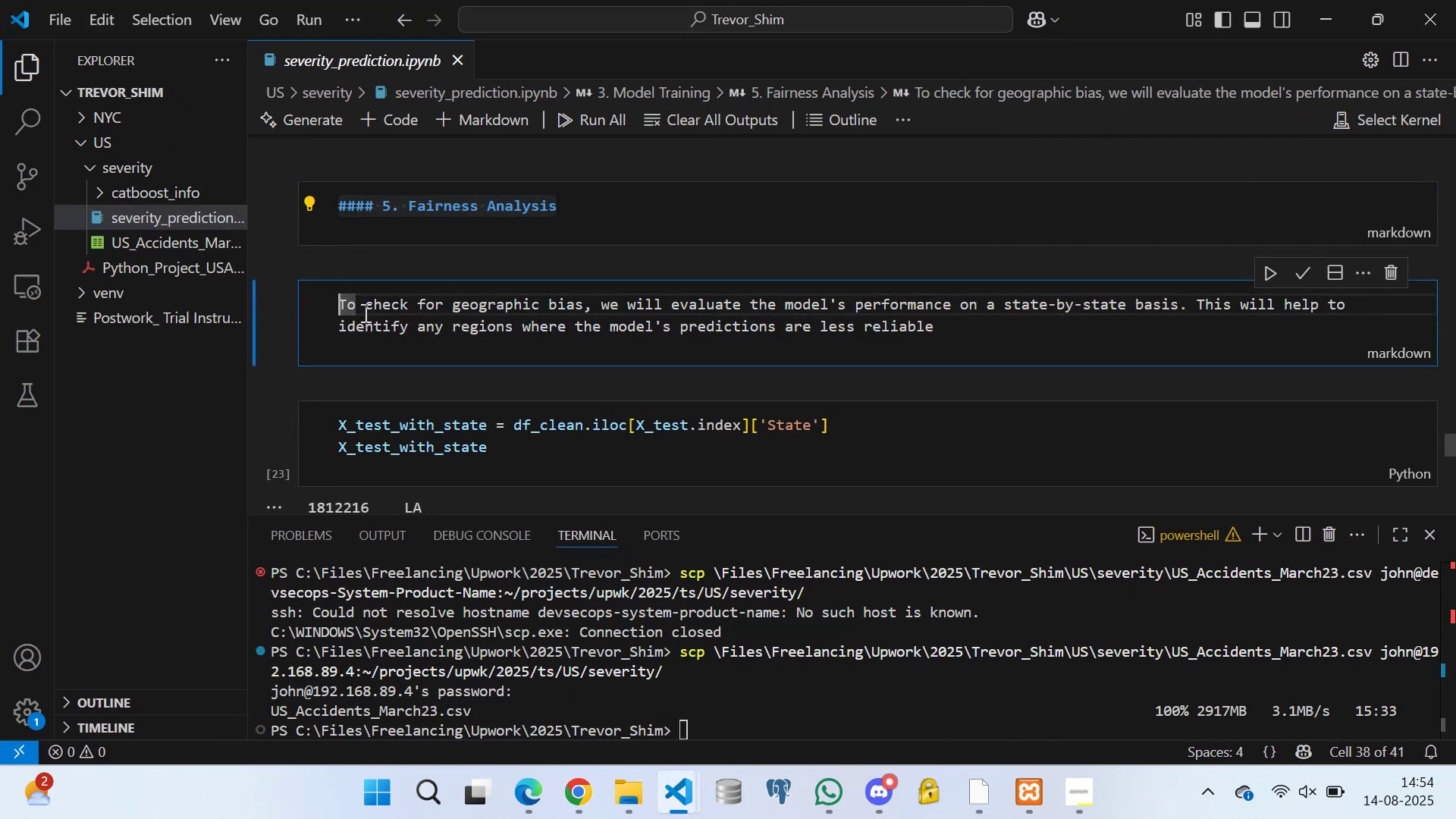 
left_click([410, 325])
 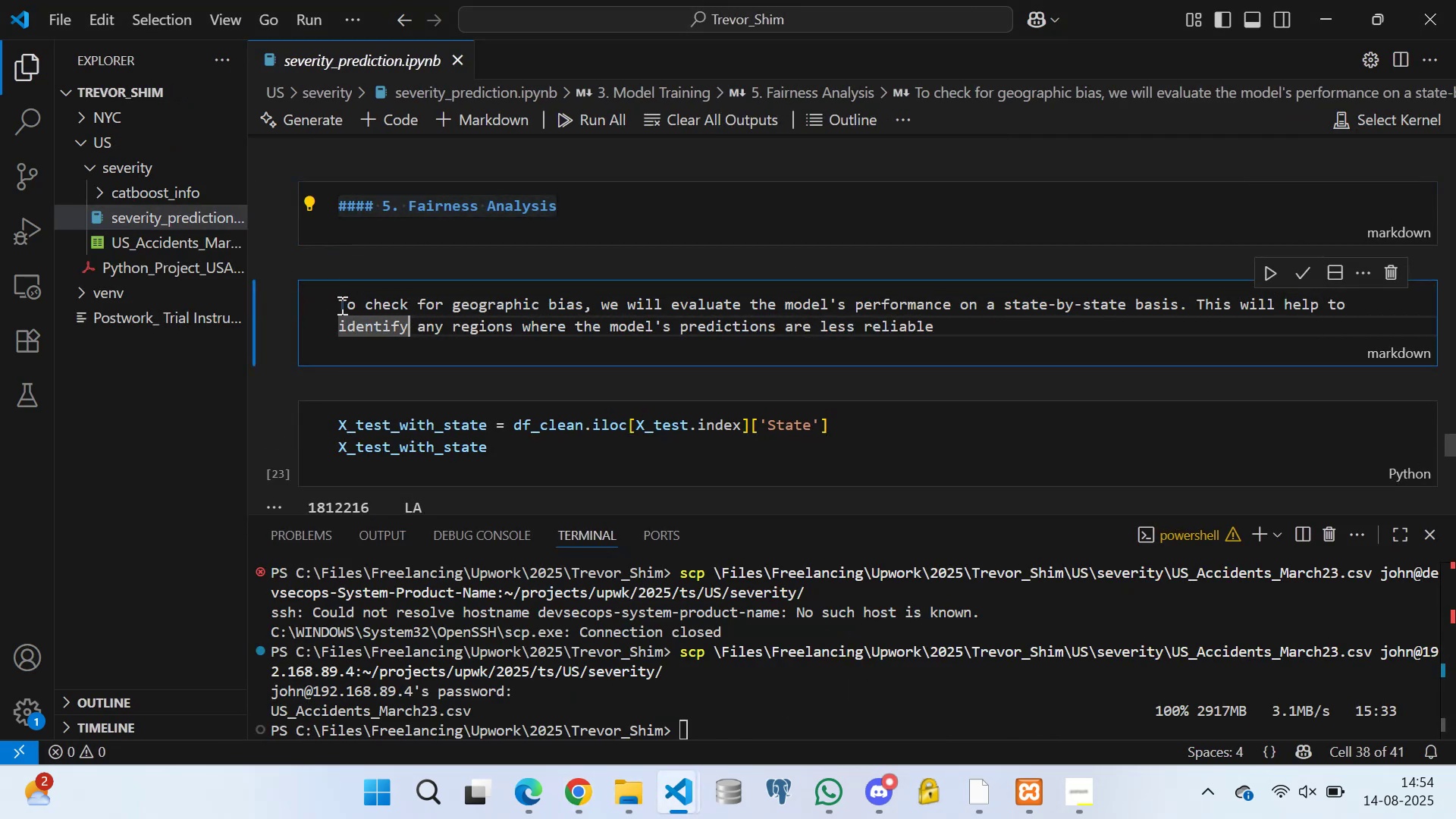 
left_click_drag(start_coordinate=[341, 306], to_coordinate=[949, 337])
 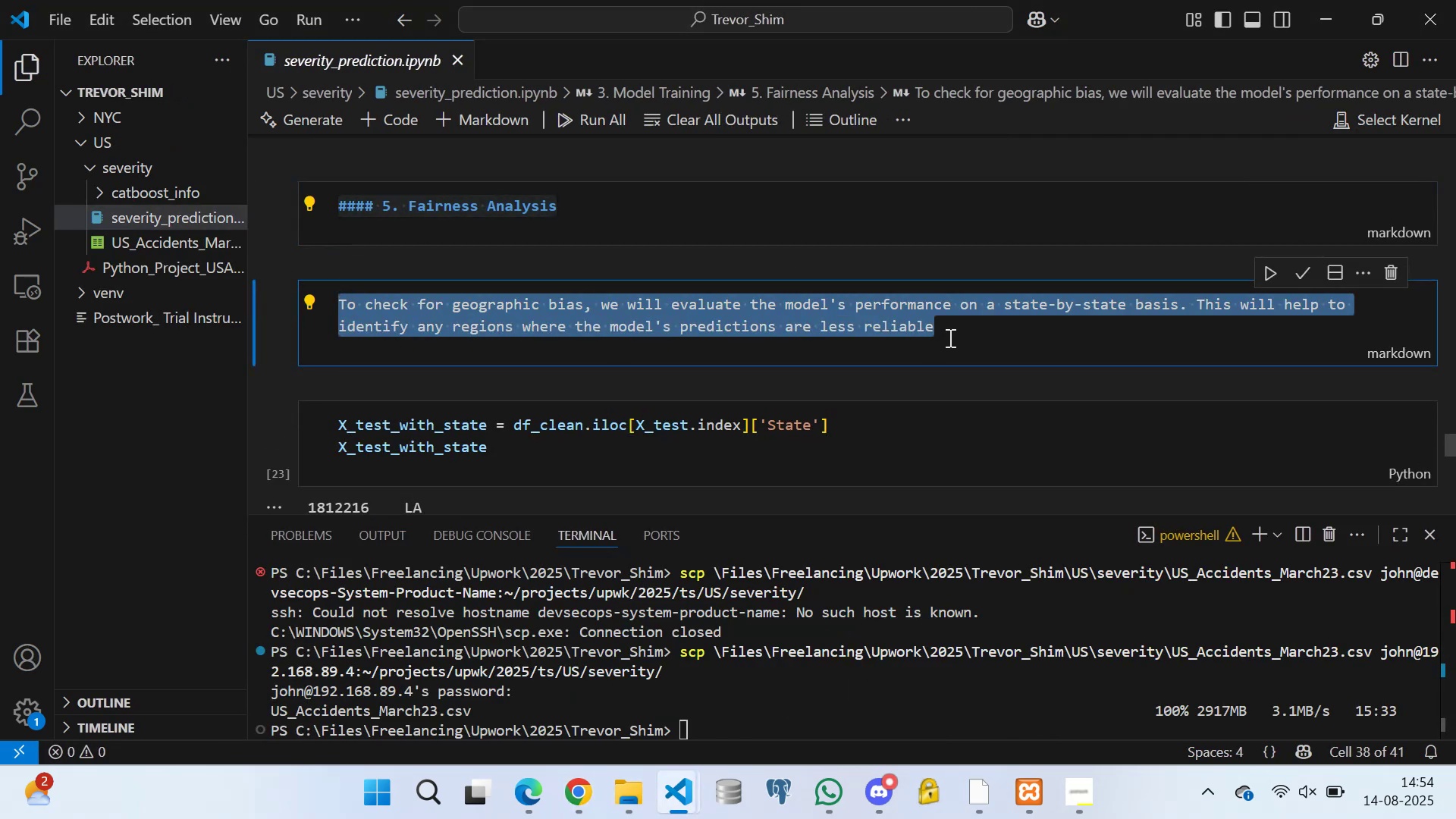 
key(Control+C)
 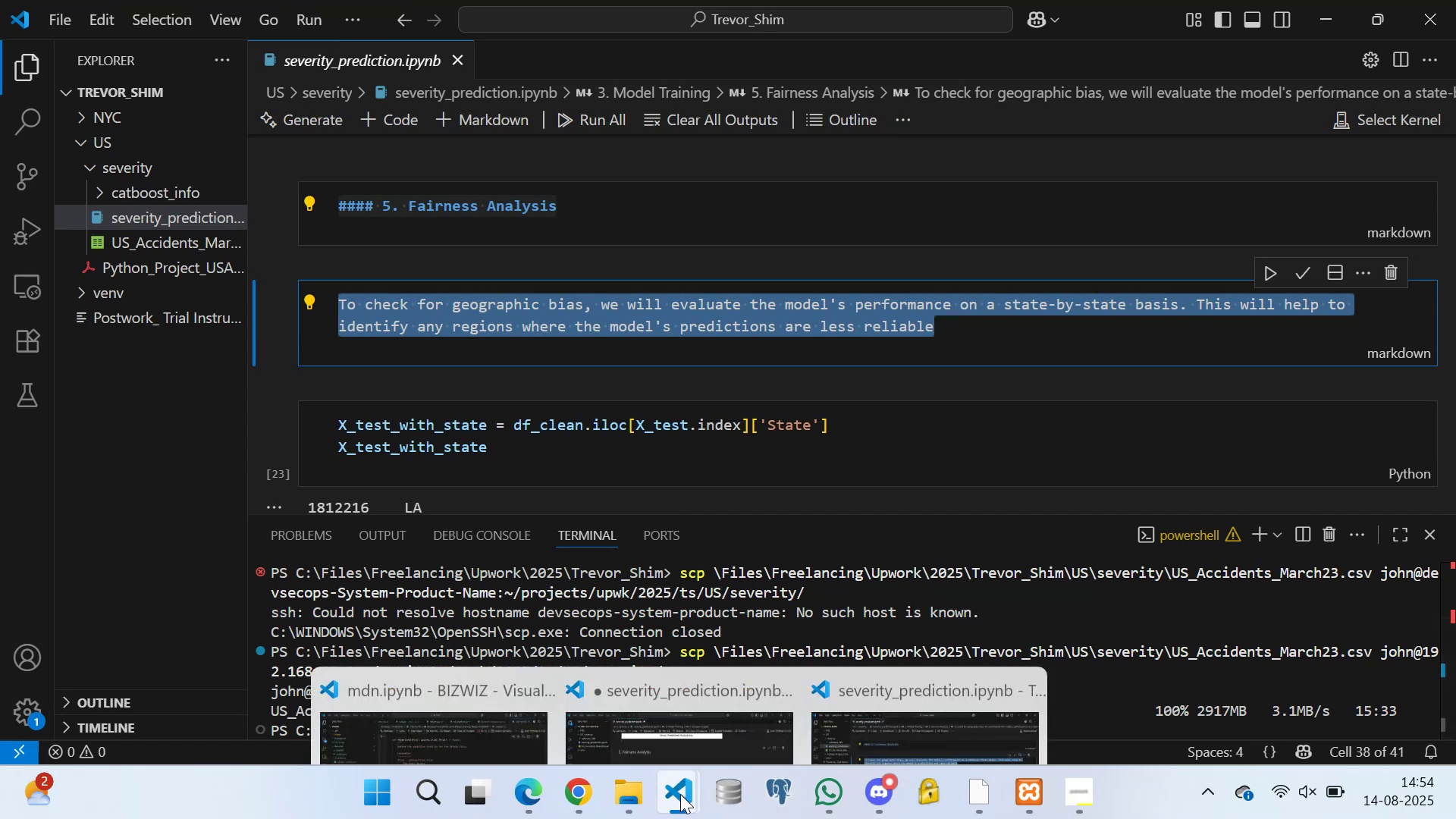 
left_click([695, 673])
 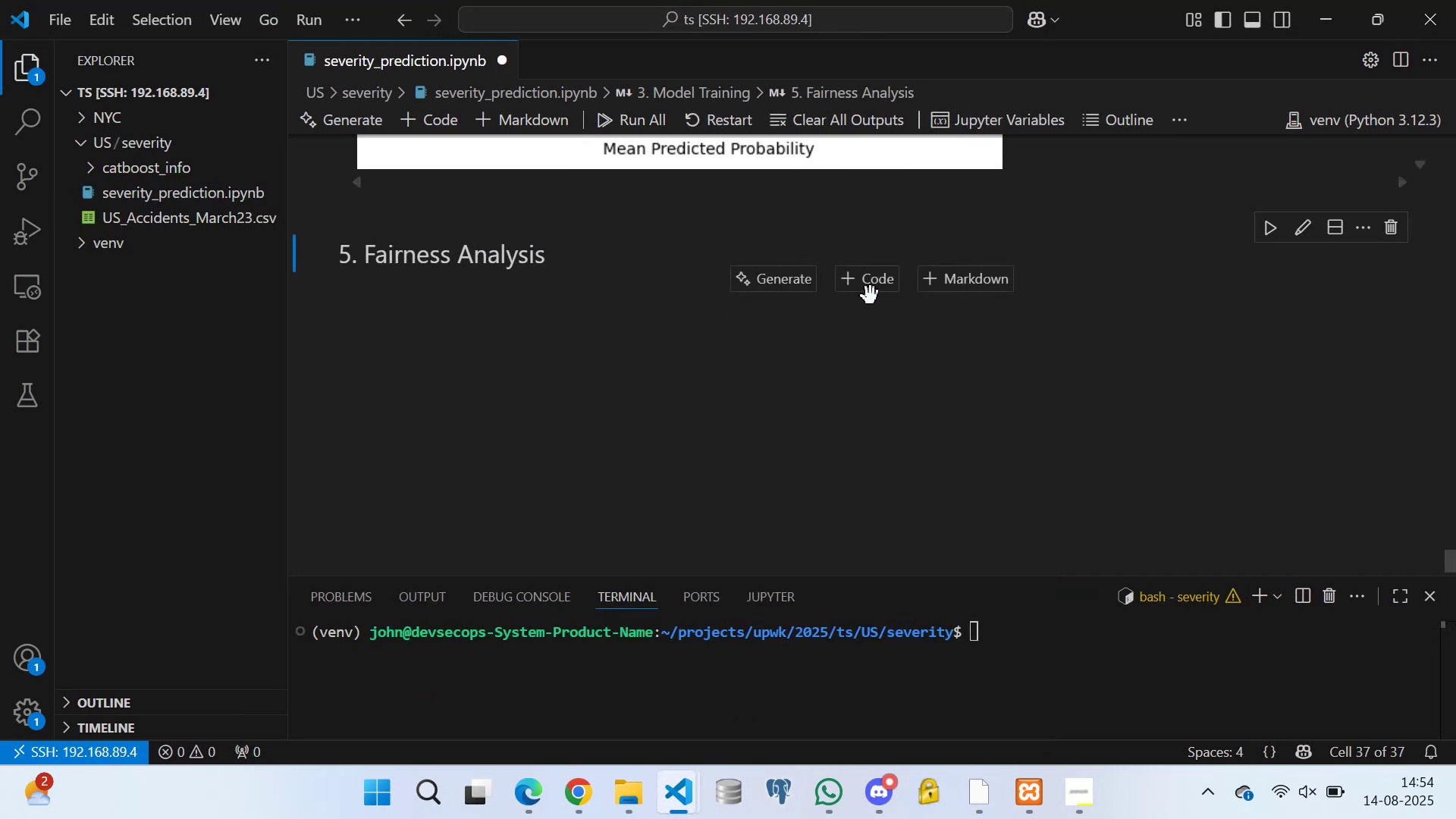 
left_click([961, 289])
 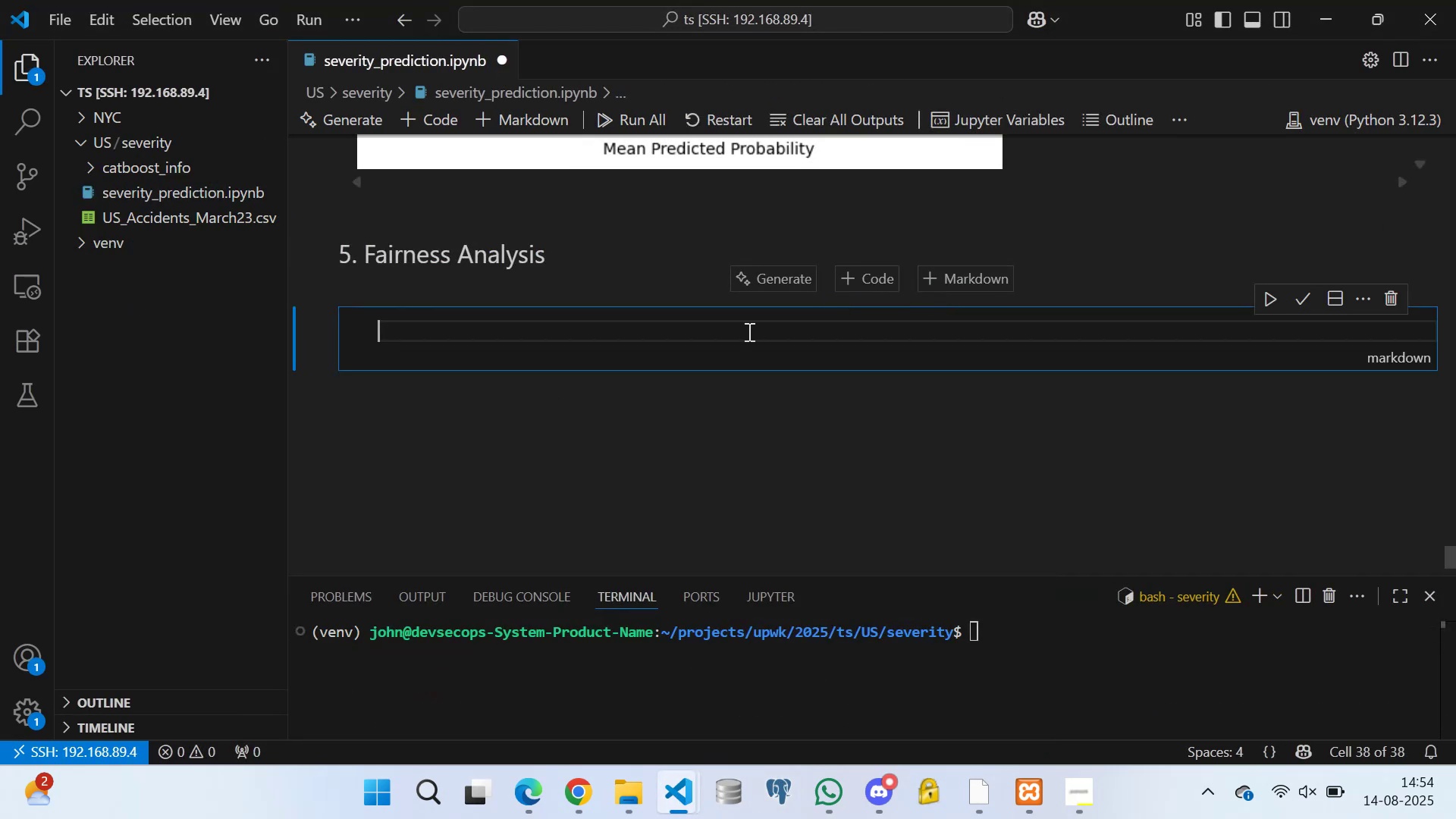 
key(Control+V)
 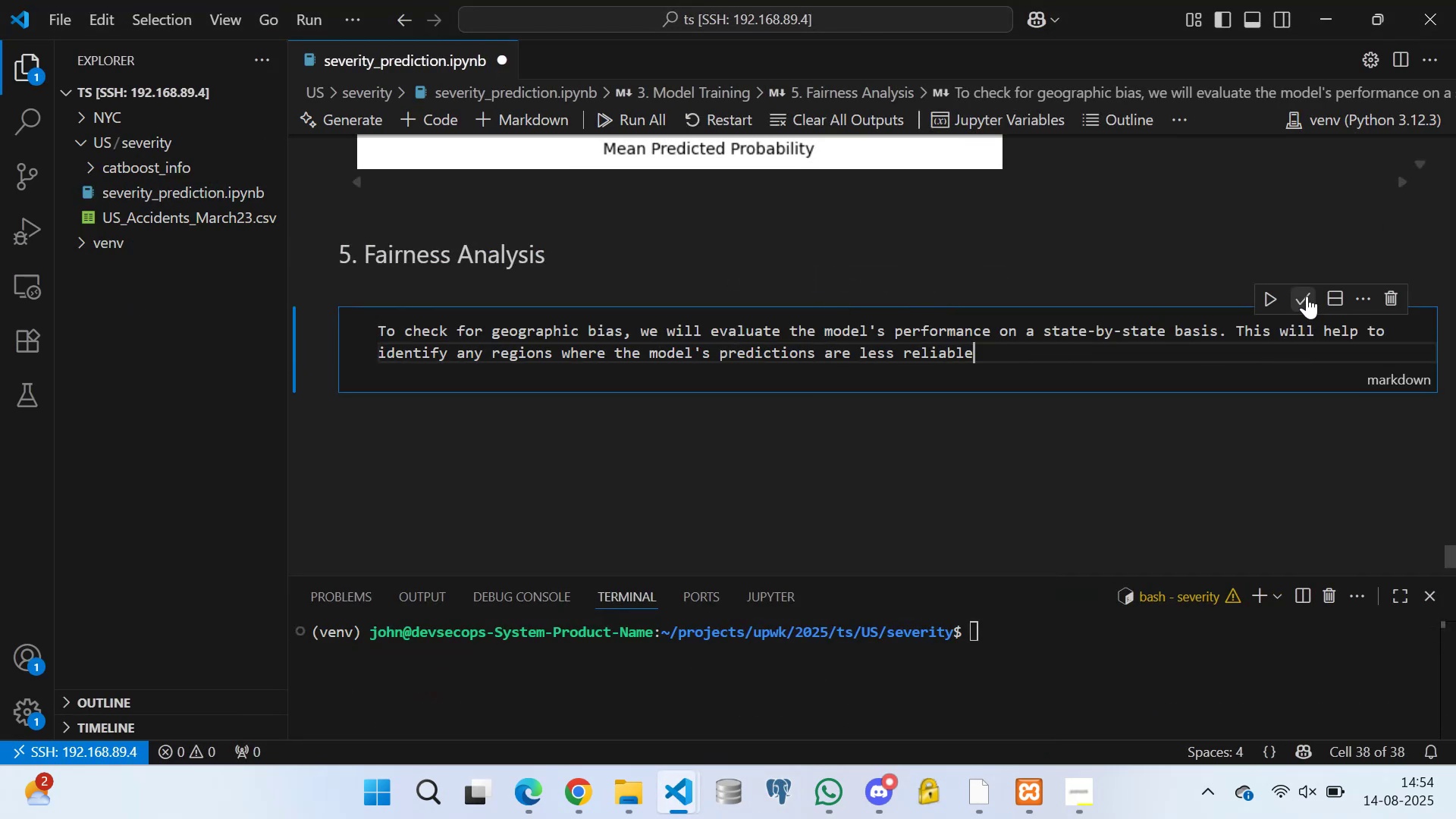 
scroll: coordinate [543, 298], scroll_direction: down, amount: 4.0
 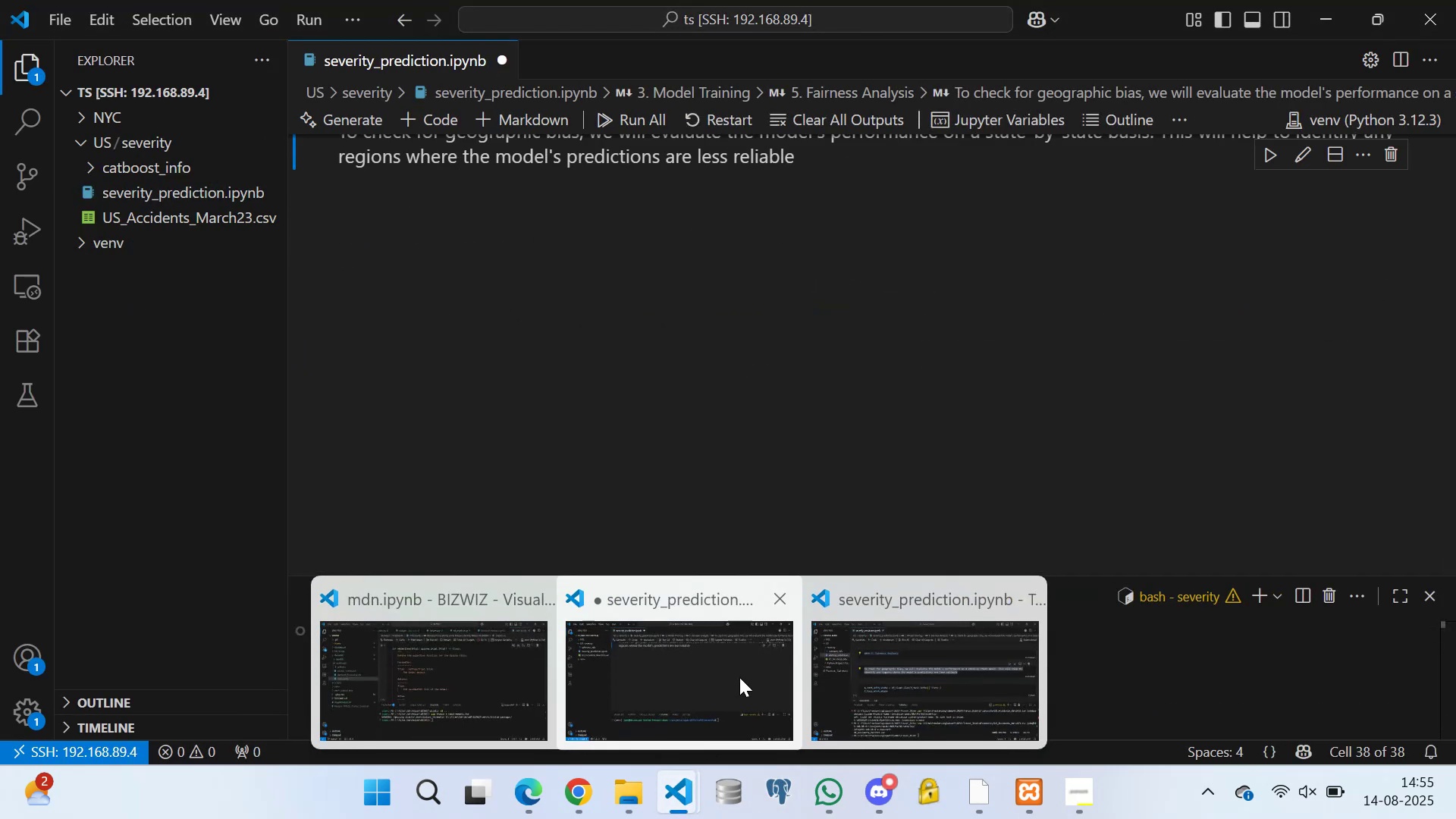 
left_click([915, 676])
 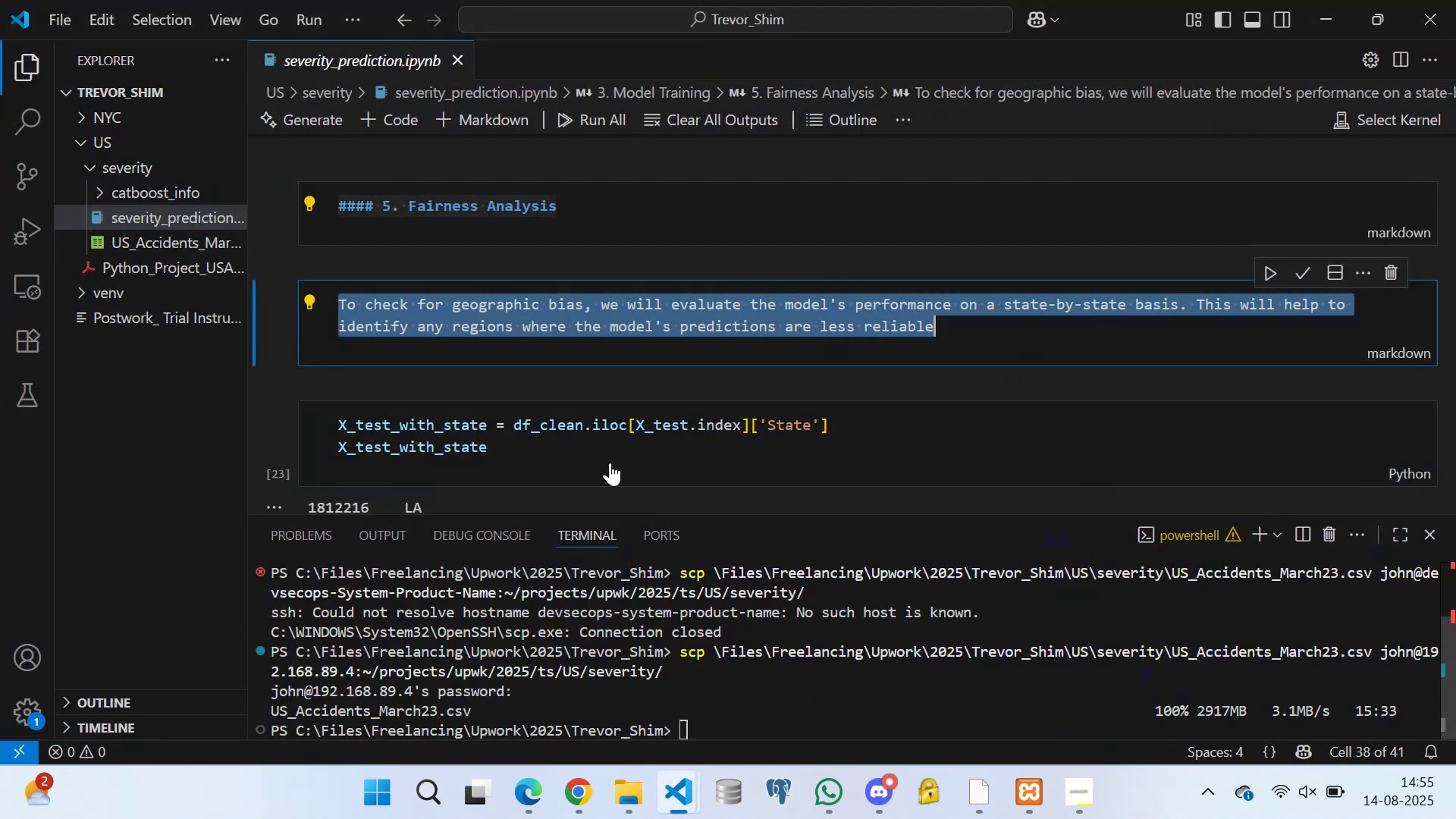 
scroll: coordinate [419, 343], scroll_direction: down, amount: 22.0
 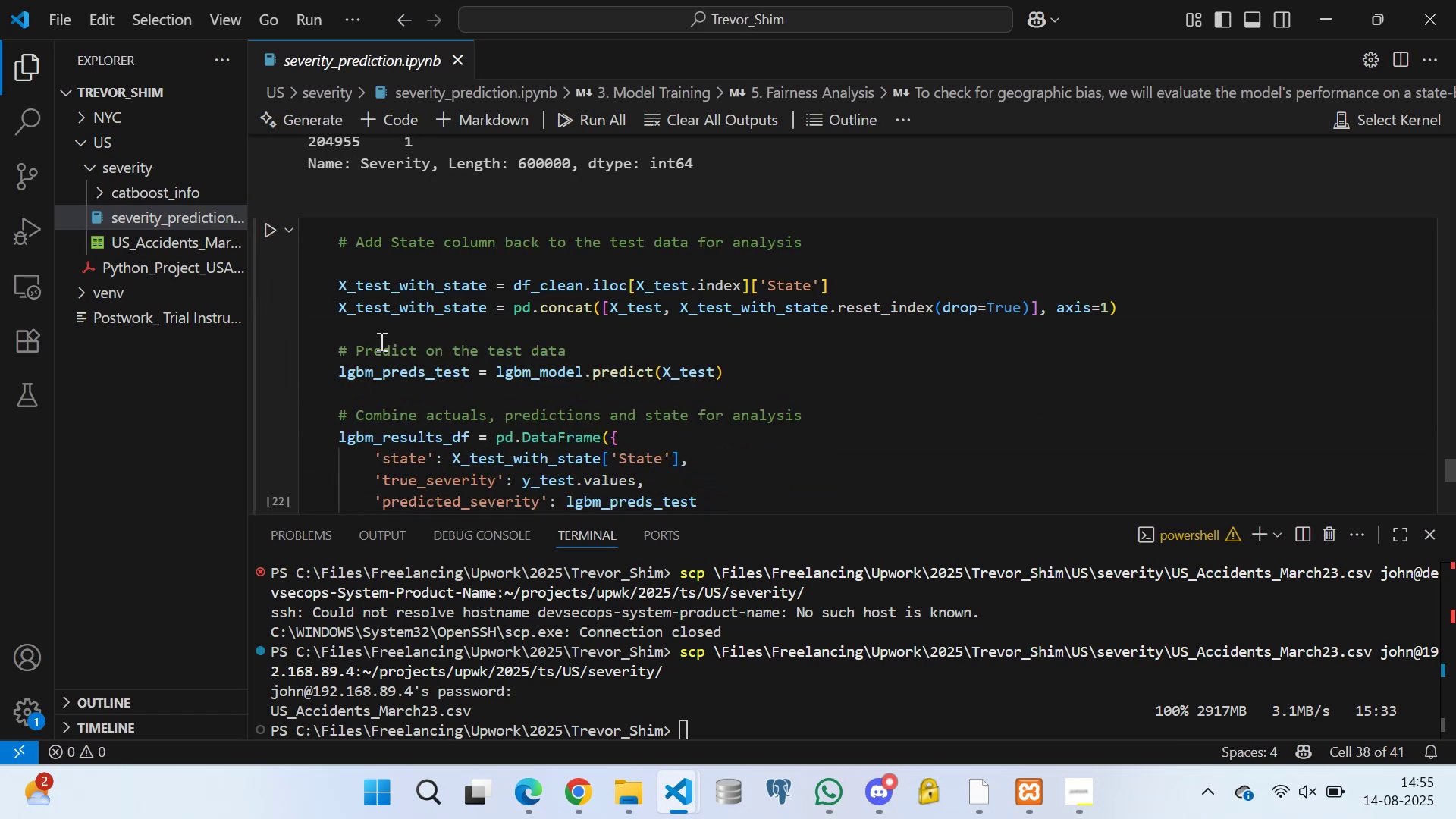 
scroll: coordinate [345, 249], scroll_direction: none, amount: 0.0
 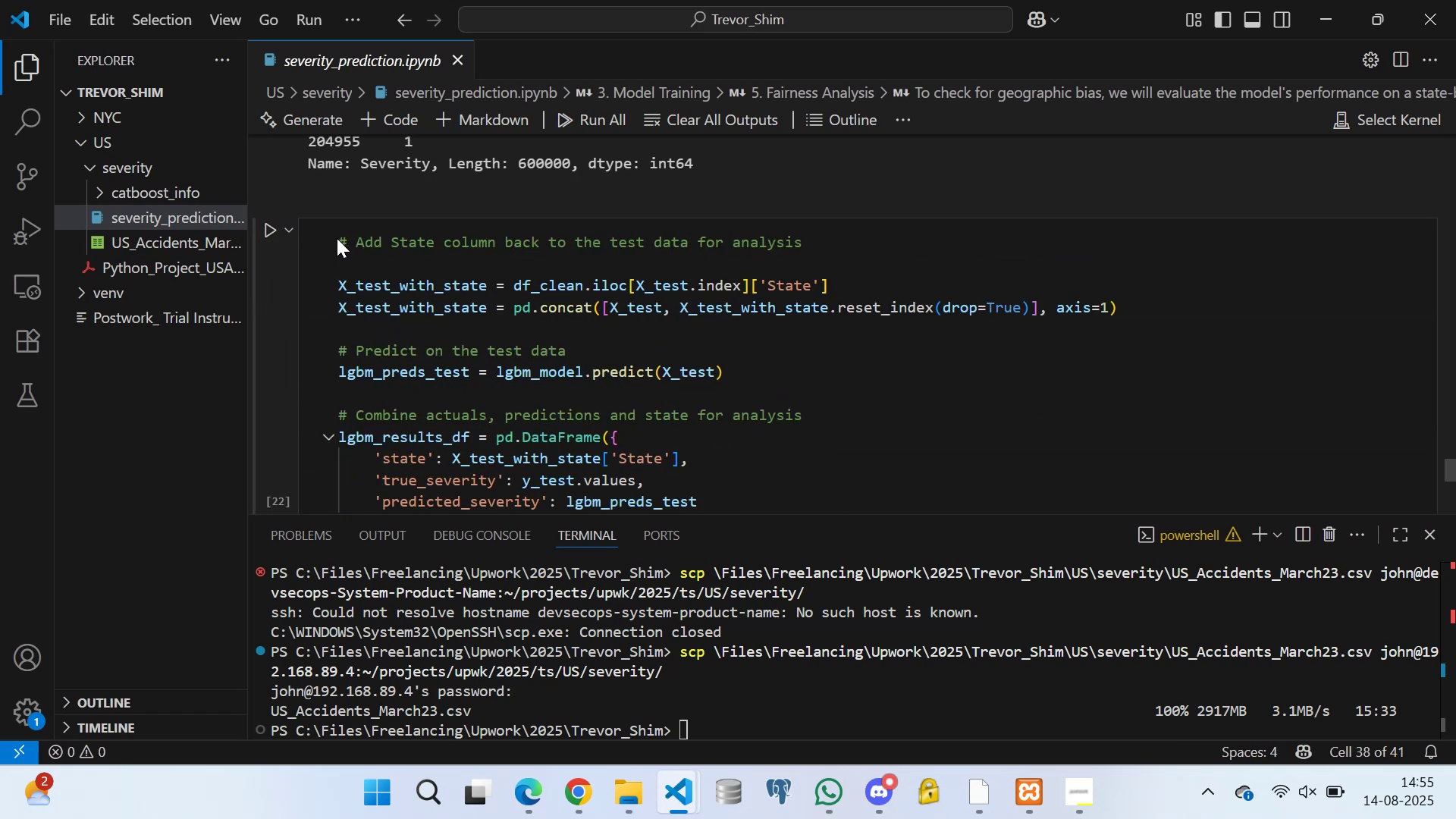 
left_click_drag(start_coordinate=[340, 239], to_coordinate=[505, 501])
 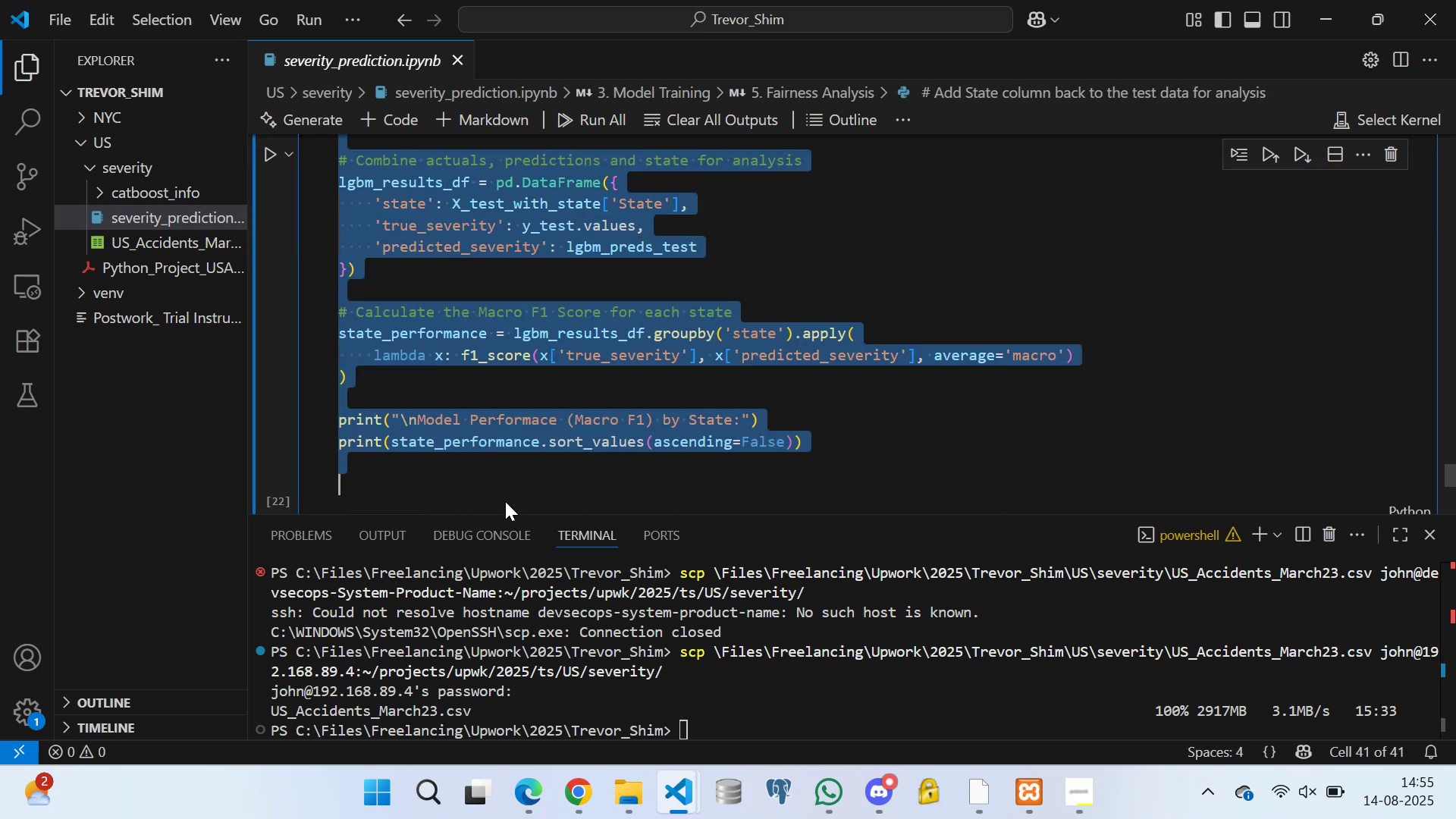 
key(Control+C)
 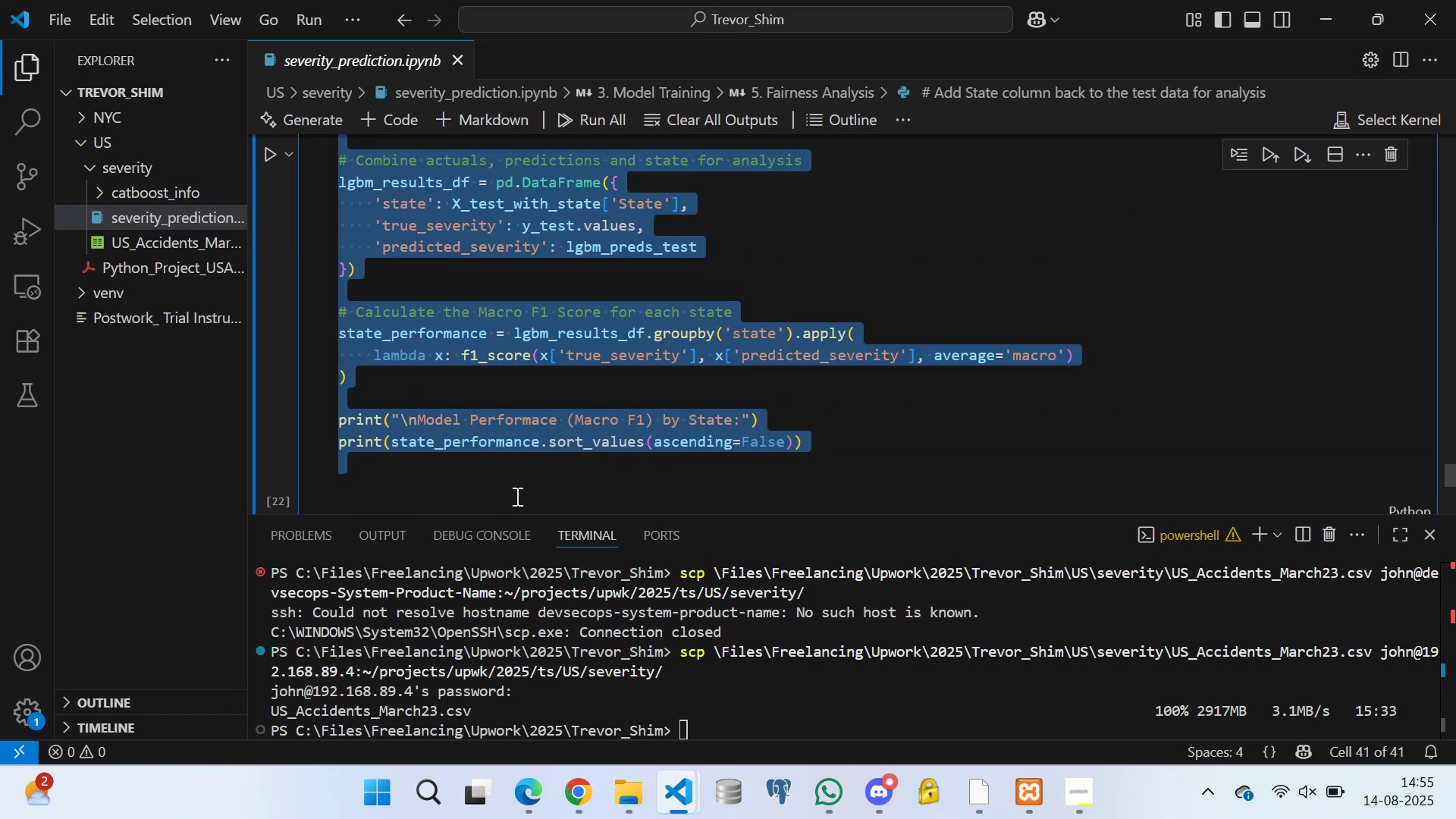 
scroll: coordinate [535, 372], scroll_direction: down, amount: 7.0
 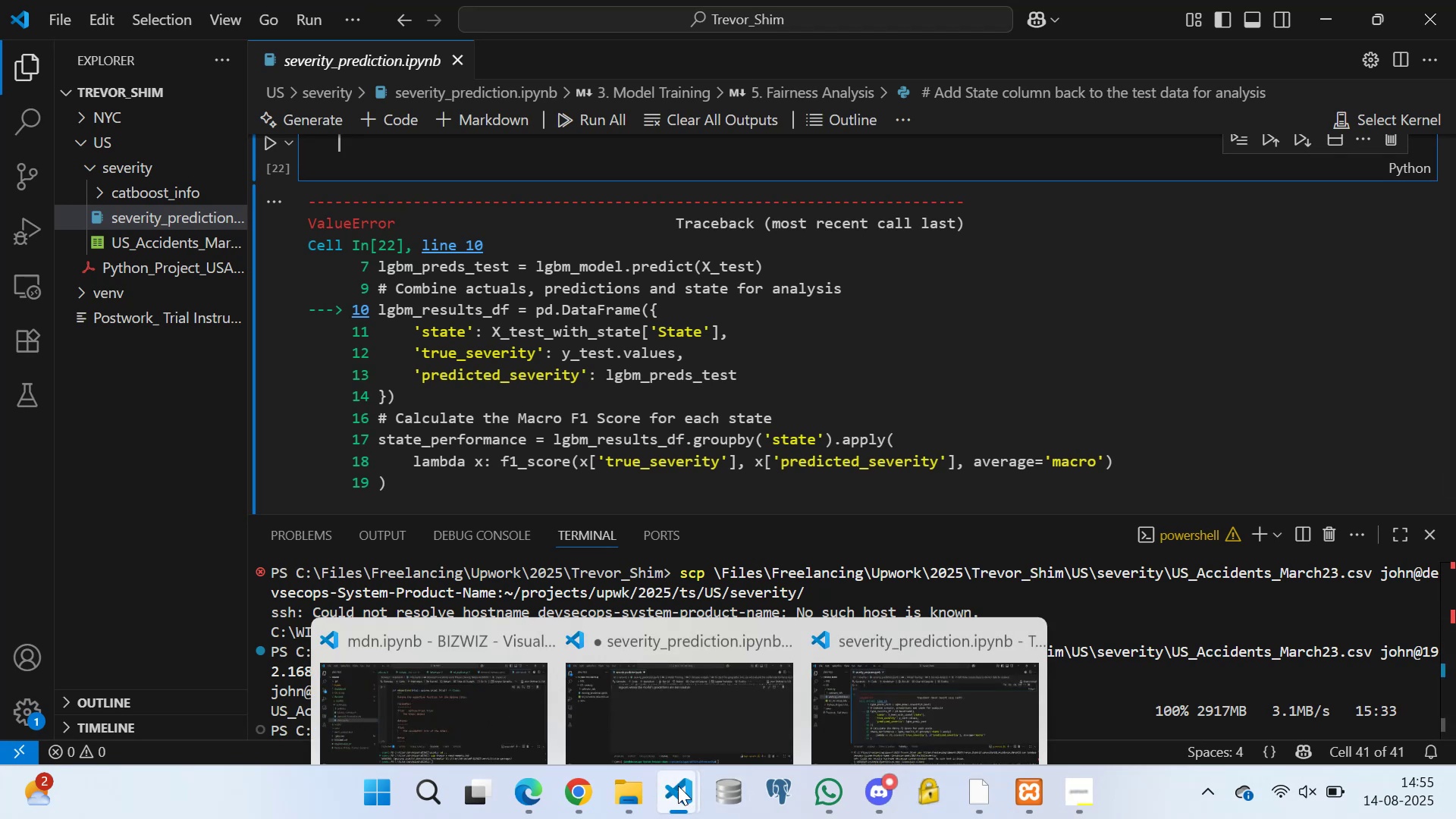 
left_click([665, 659])
 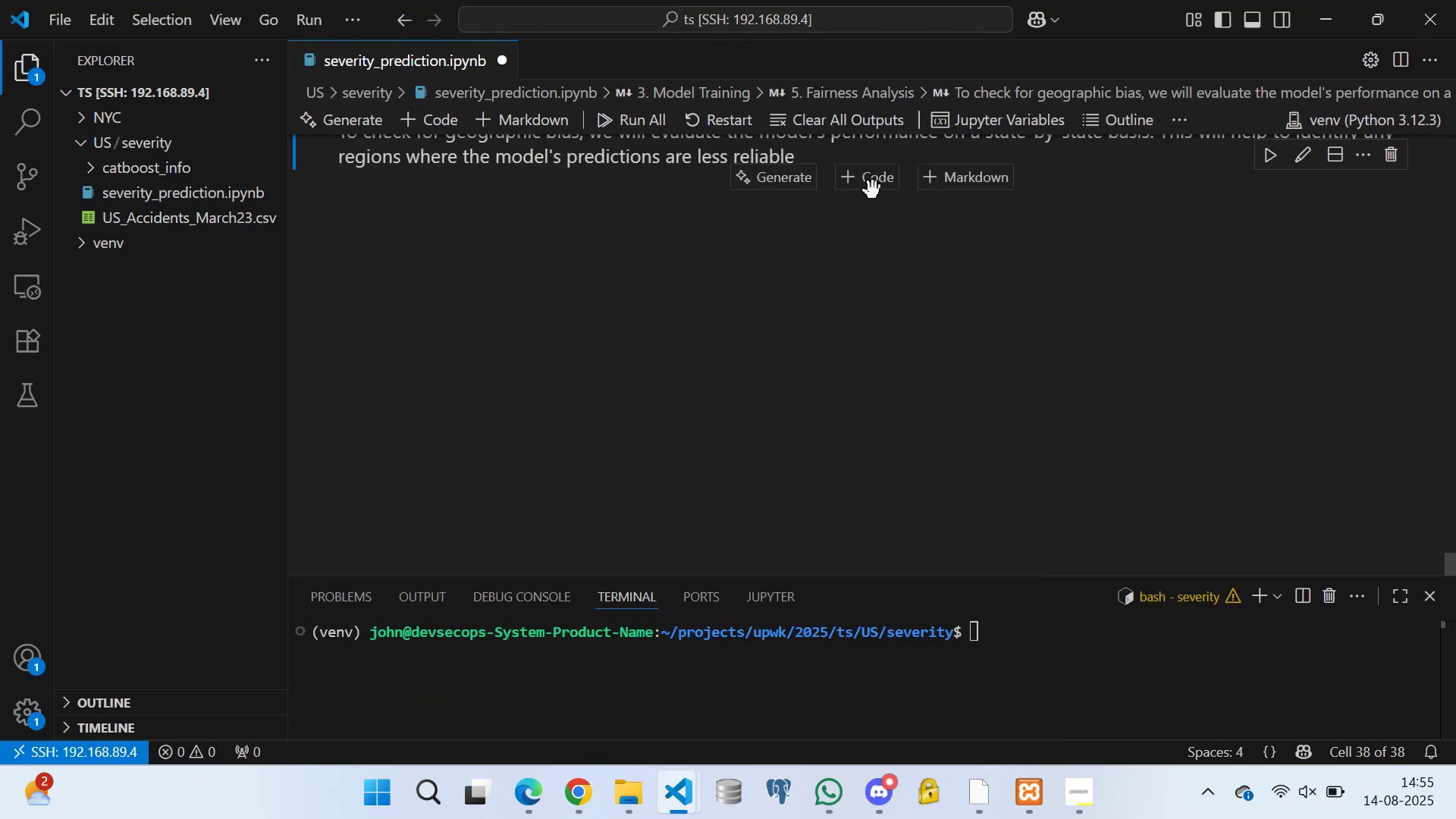 
left_click([867, 184])
 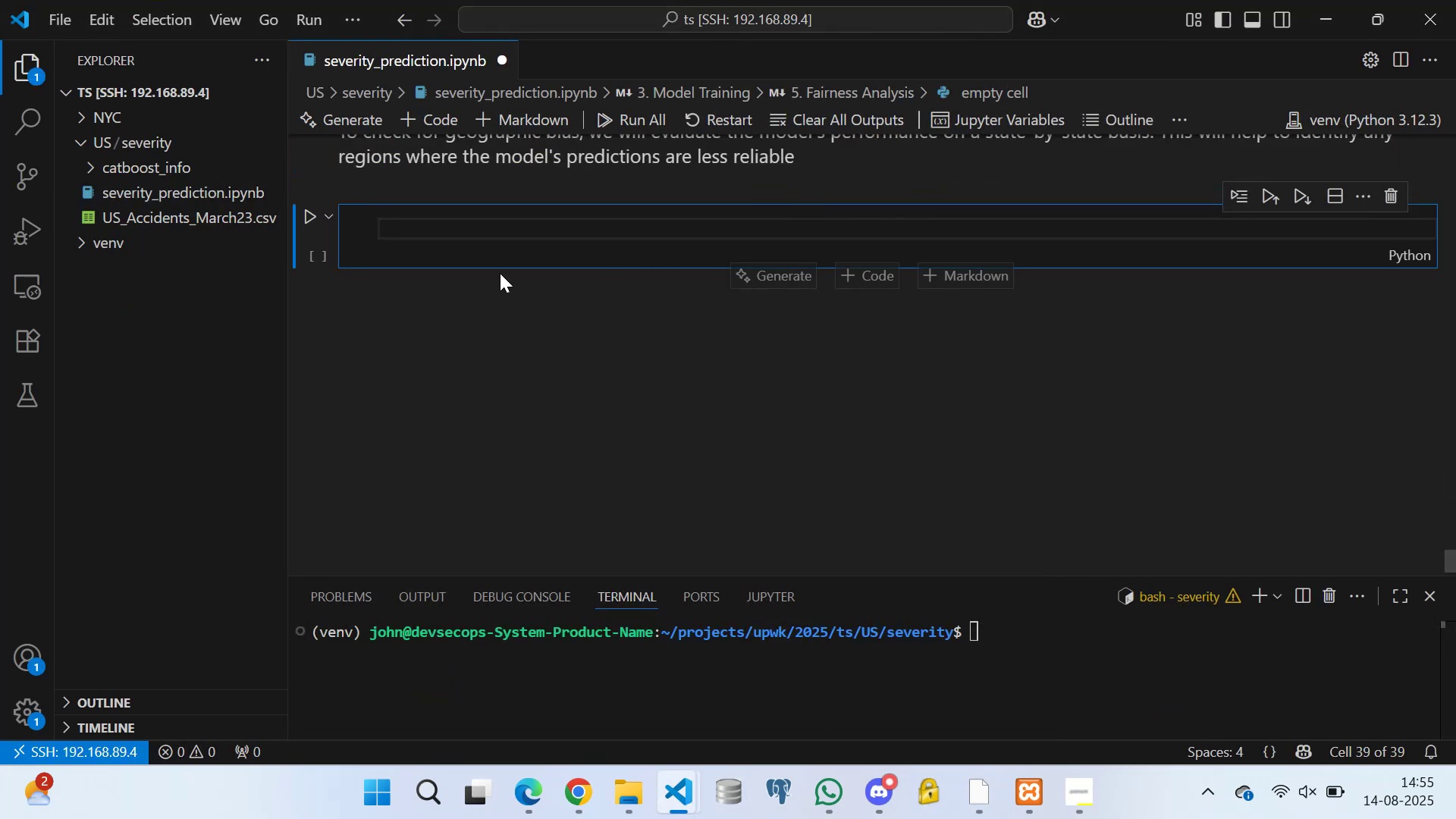 
key(Control+V)
 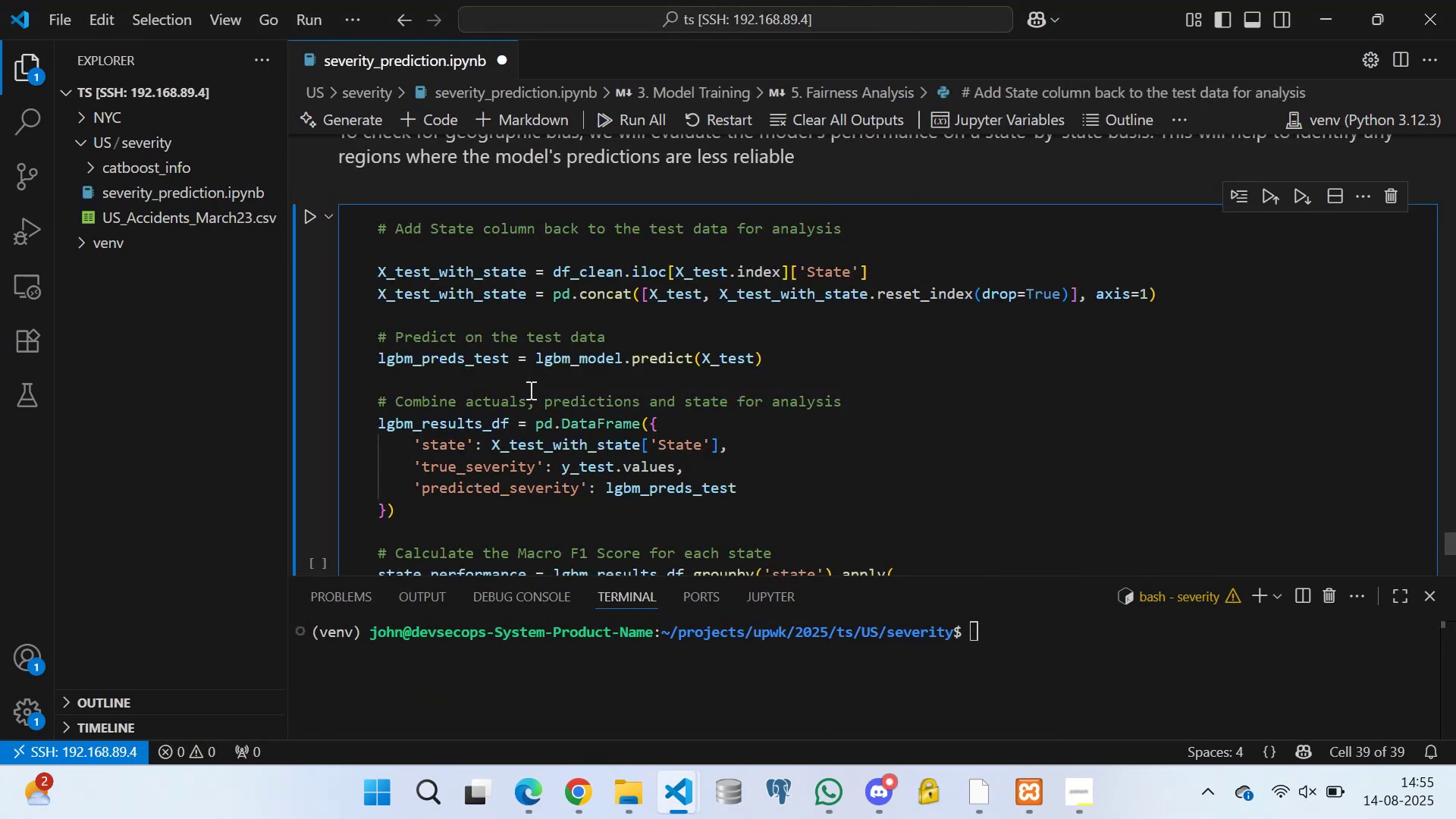 
scroll: coordinate [427, 383], scroll_direction: down, amount: 7.0
 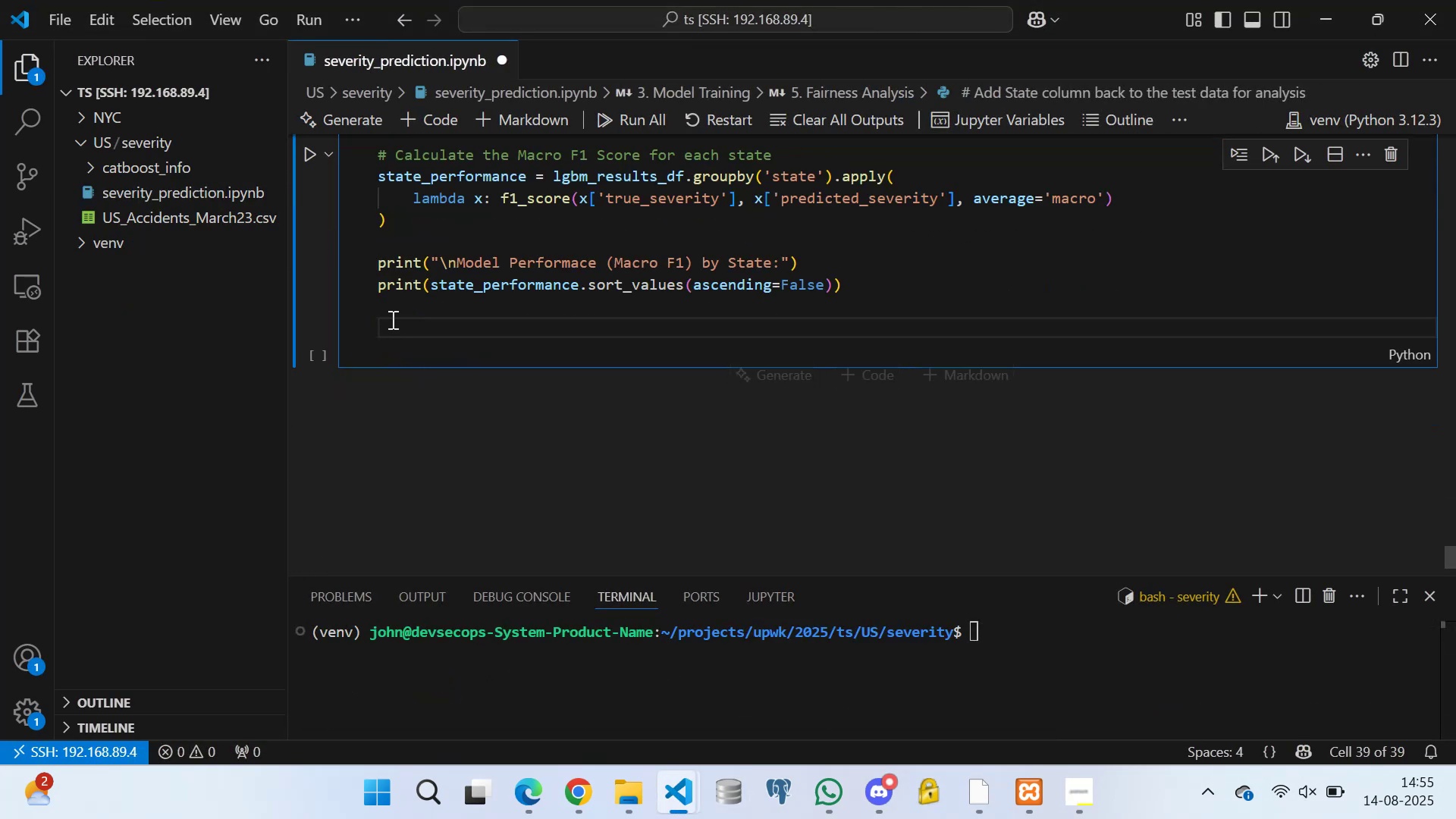 
left_click([391, 319])
 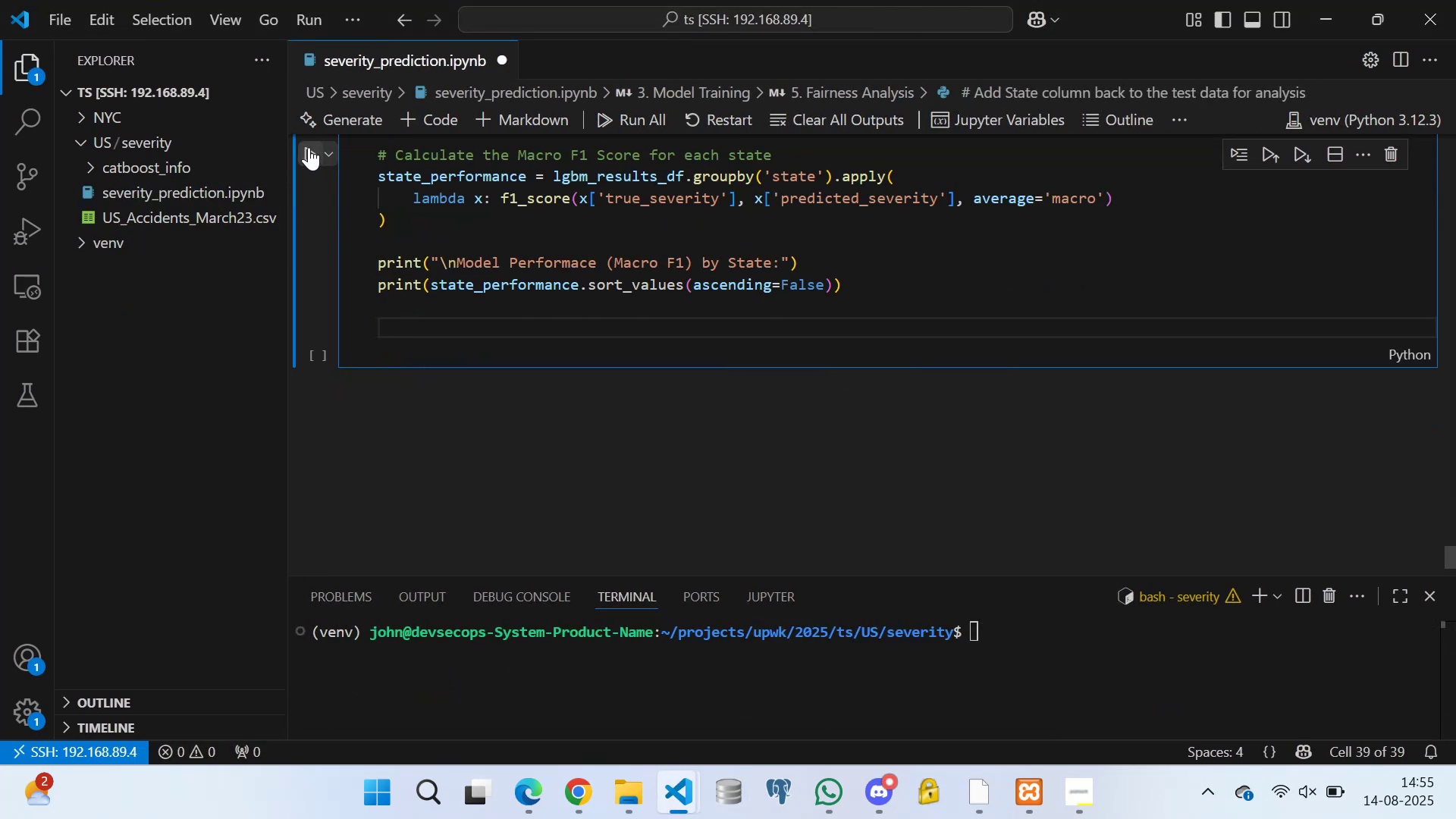 
left_click([309, 147])
 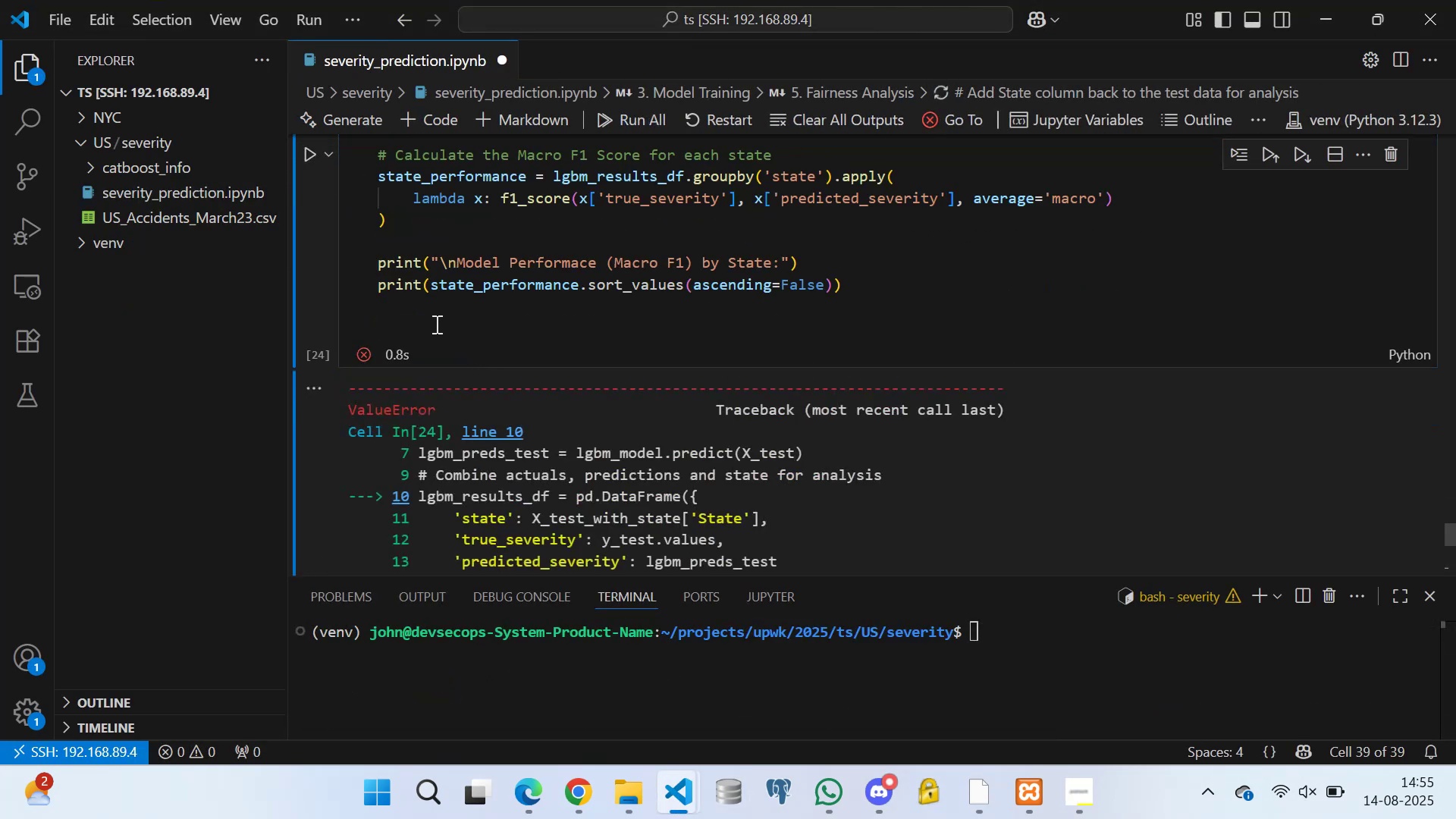 
scroll: coordinate [450, 411], scroll_direction: down, amount: 17.0
 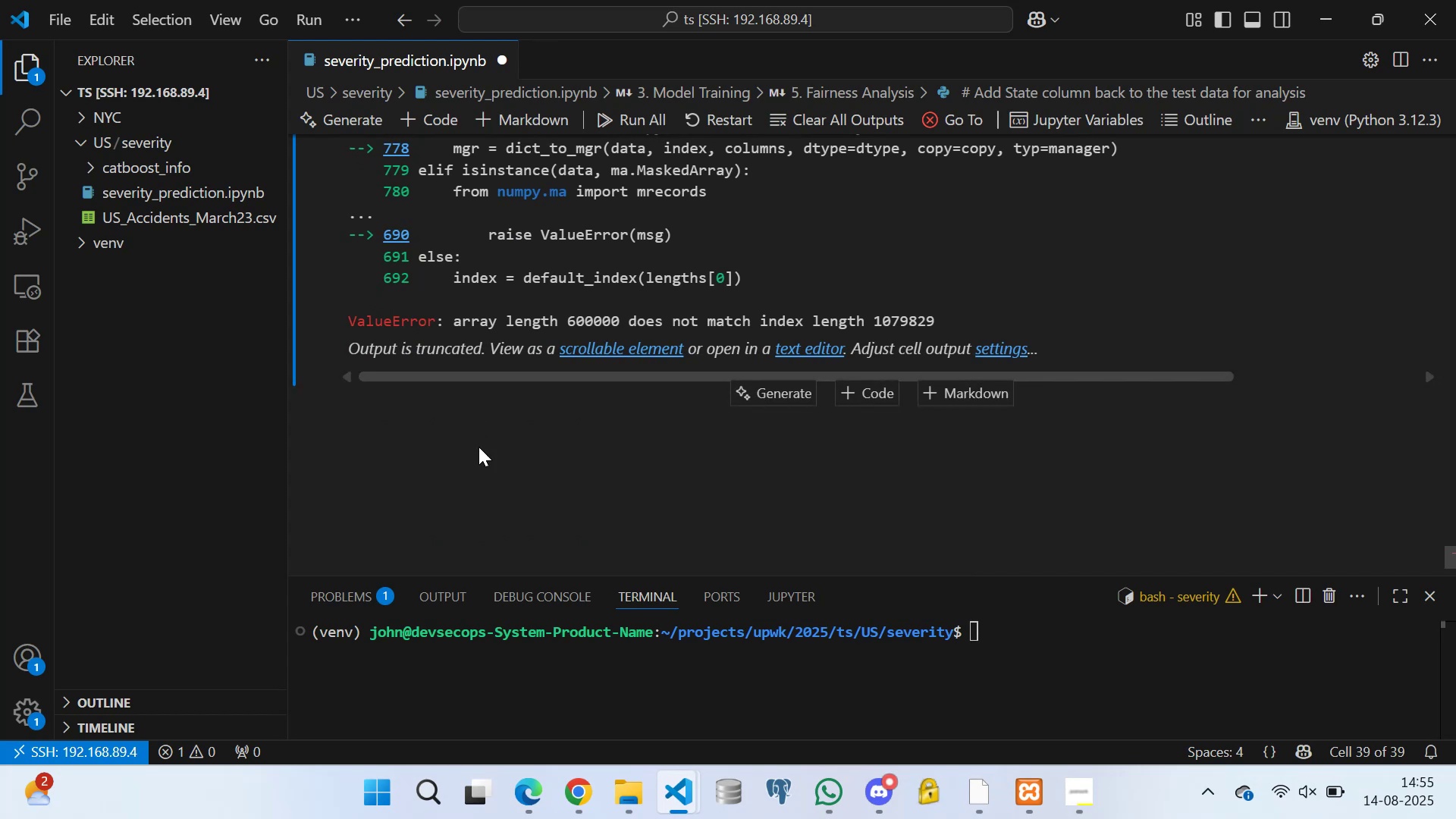 
scroll: coordinate [513, 281], scroll_direction: up, amount: 21.0
 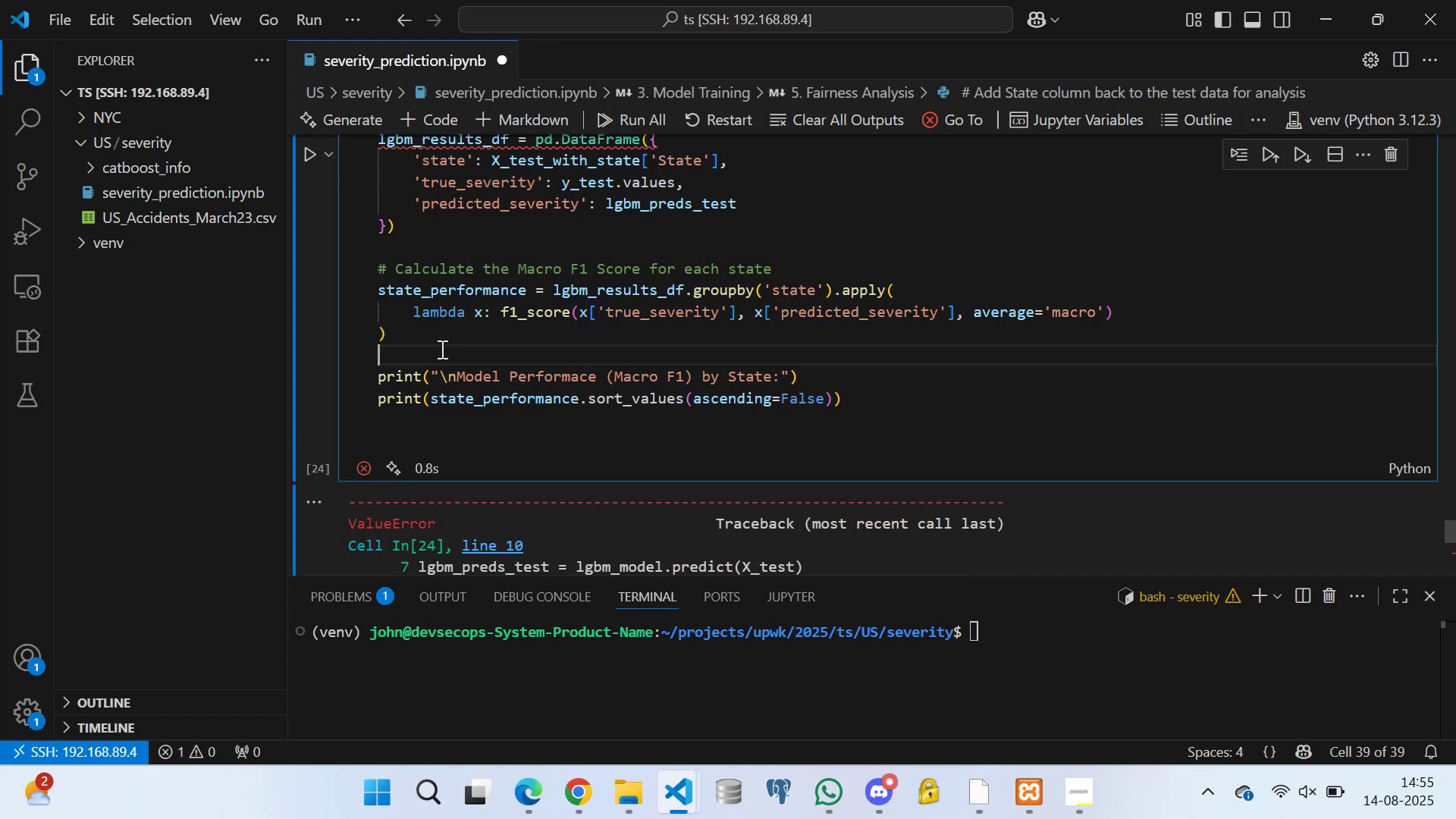 
key(Control+S)
 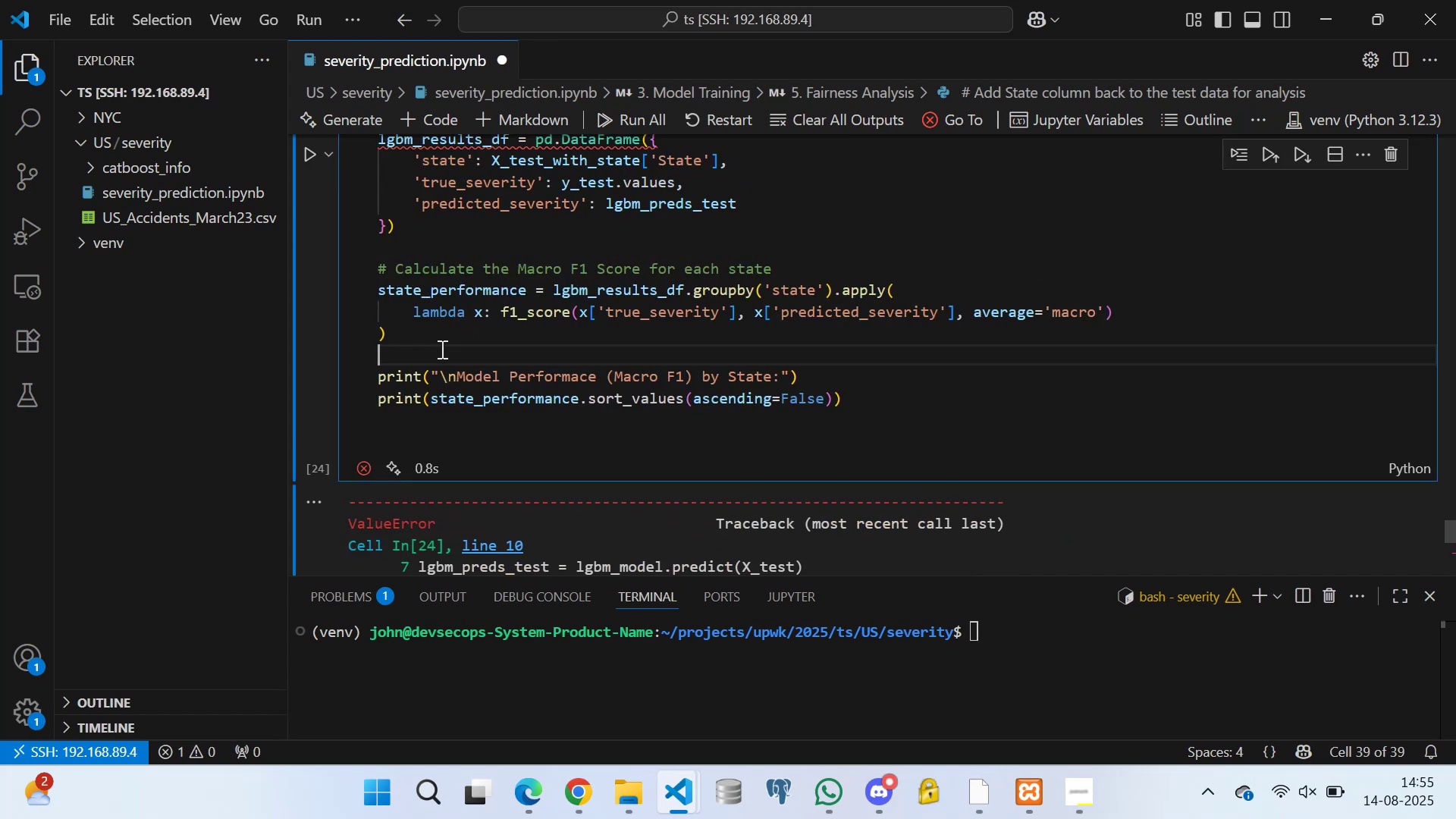 
scroll: coordinate [563, 329], scroll_direction: up, amount: 1.0
 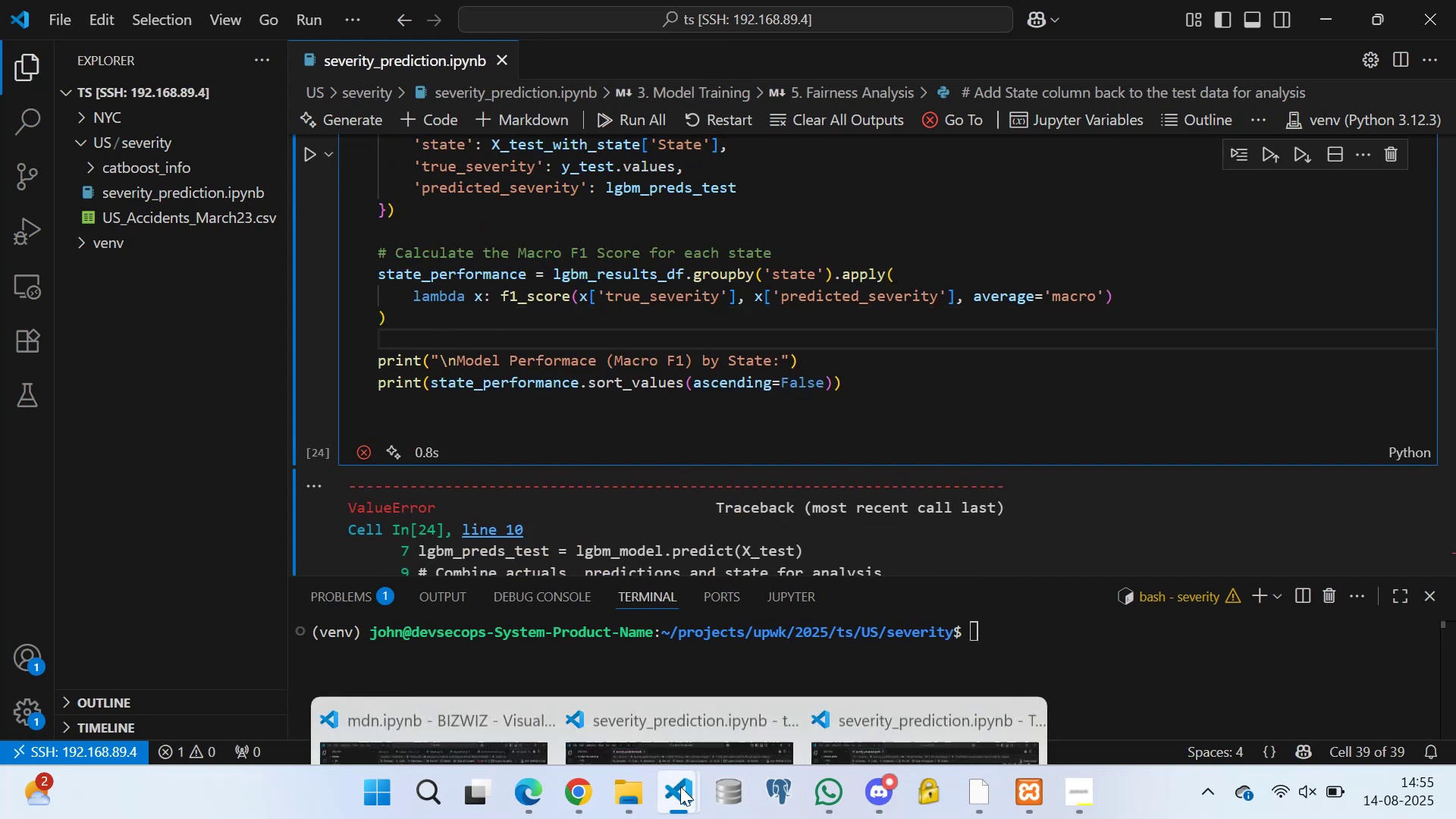 
left_click_drag(start_coordinate=[910, 662], to_coordinate=[905, 662])
 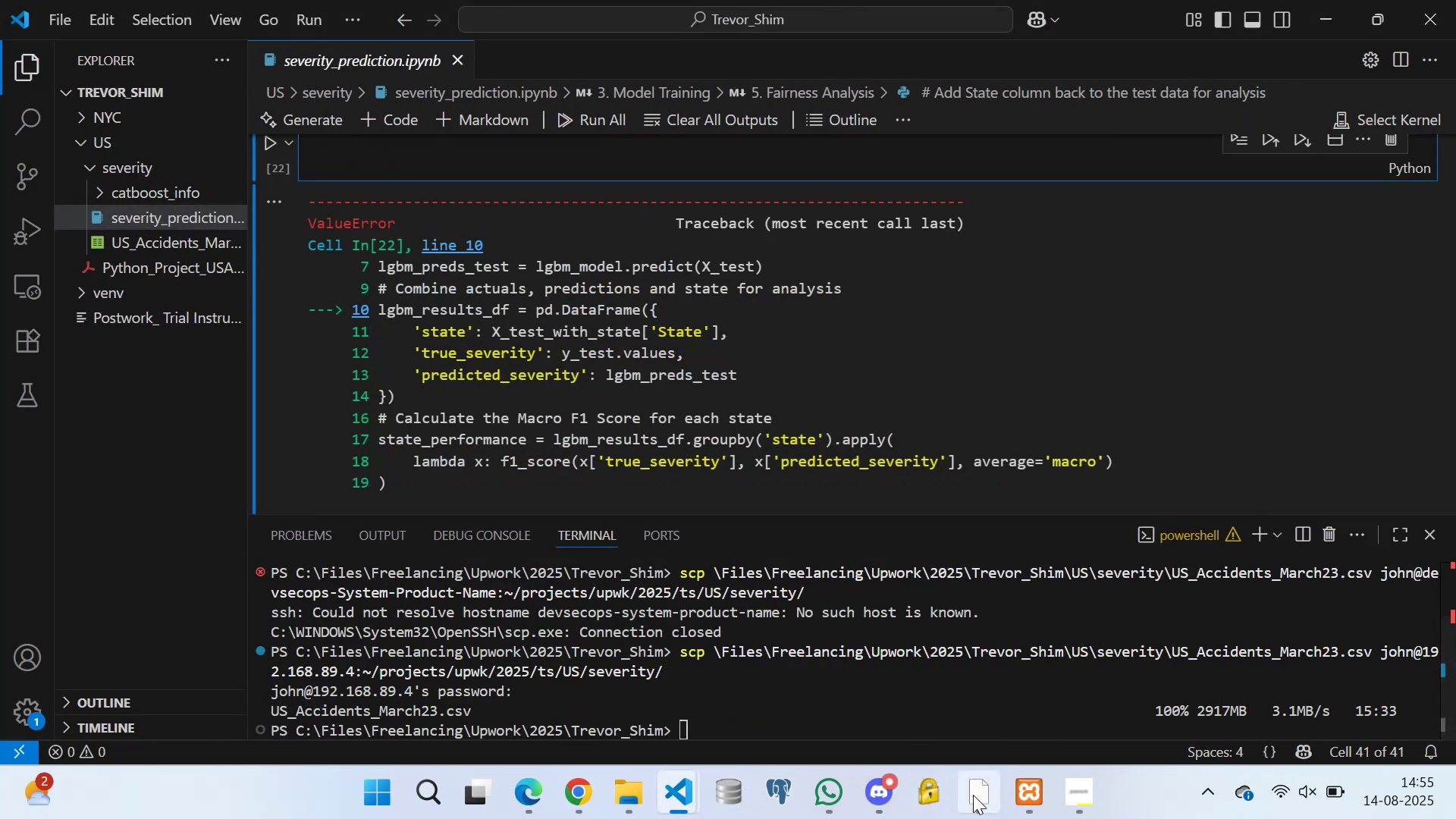 